 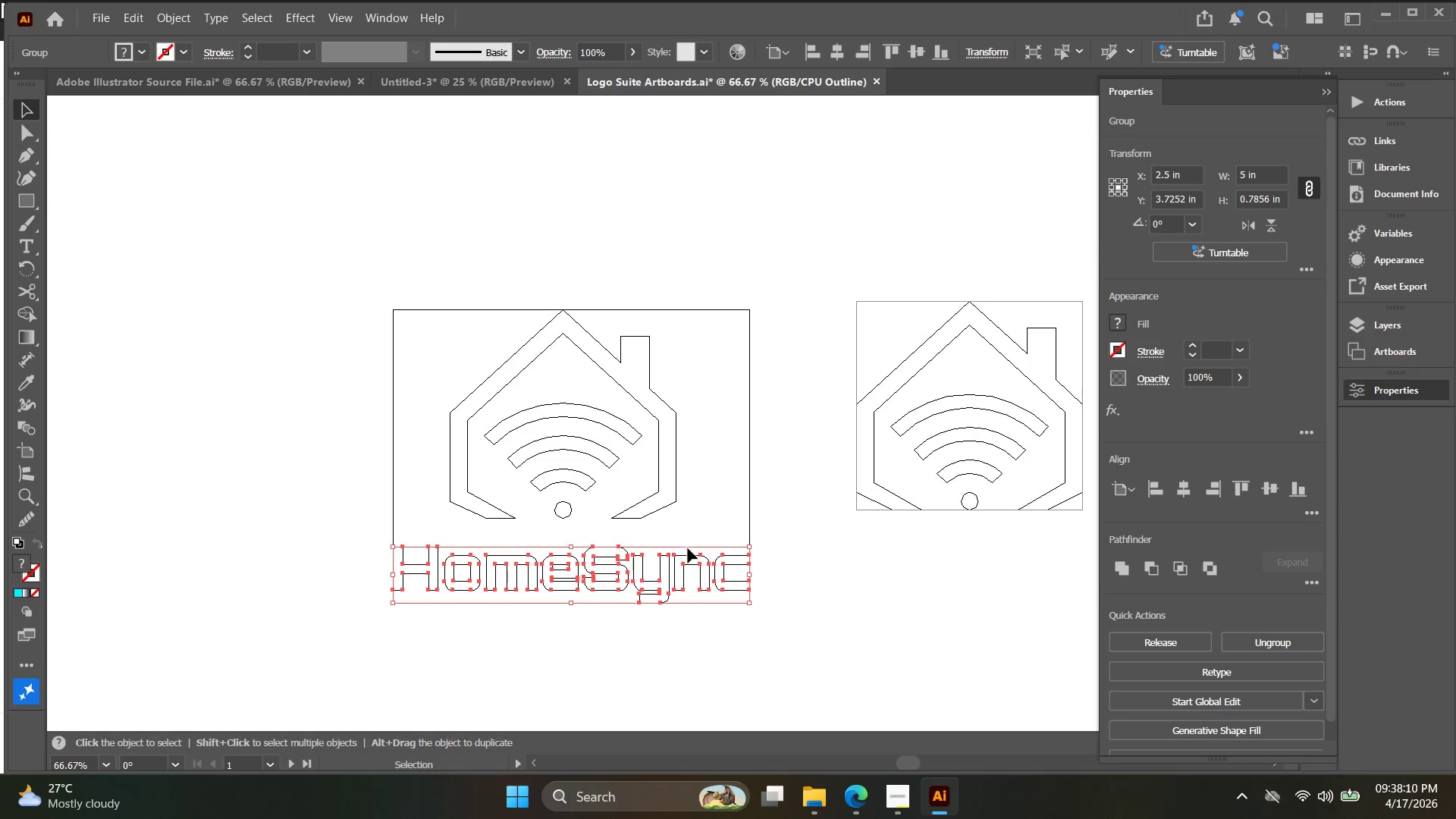 
hold_key(key=Space, duration=0.34)
 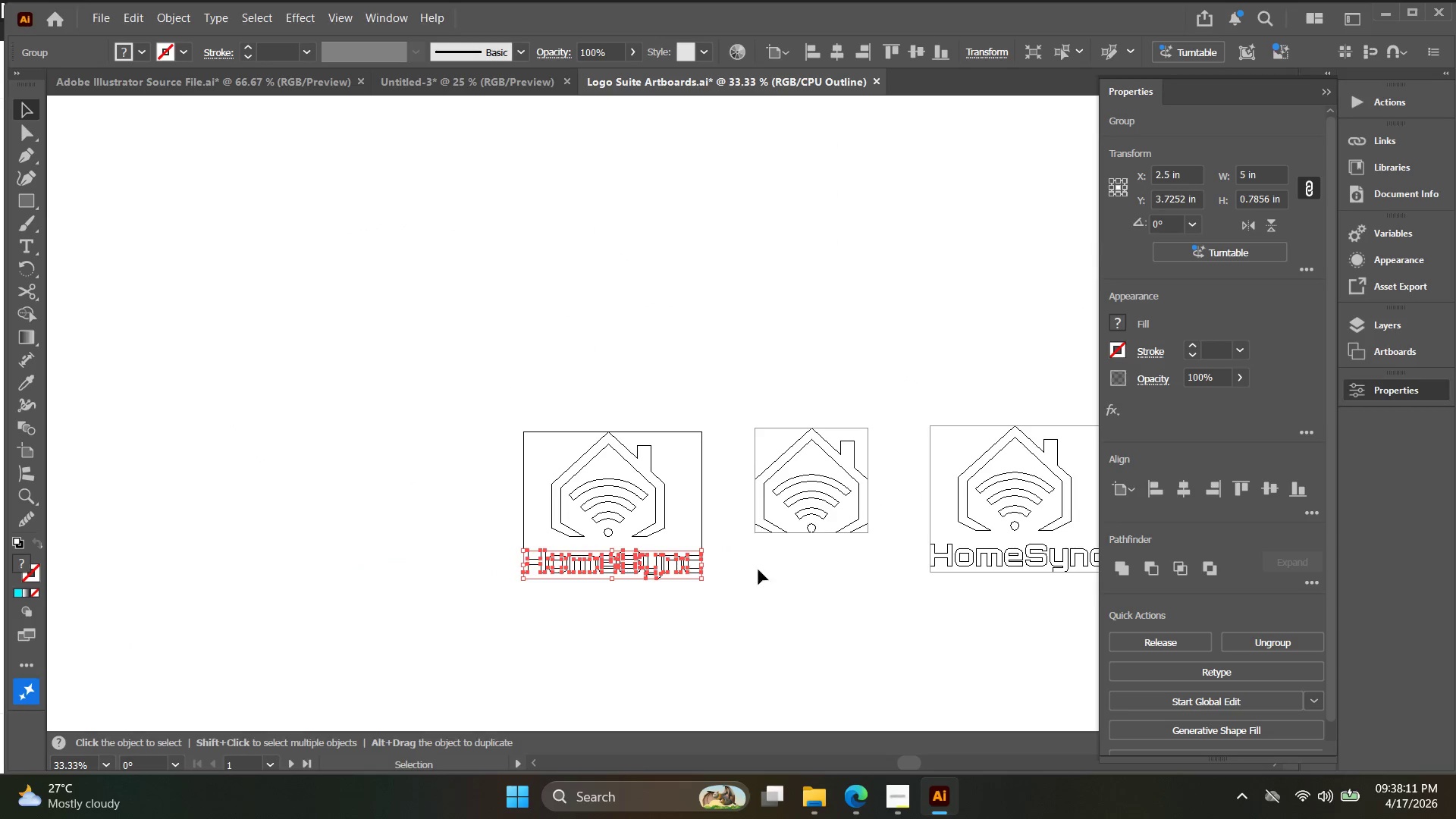 
left_click_drag(start_coordinate=[699, 553], to_coordinate=[644, 547])
 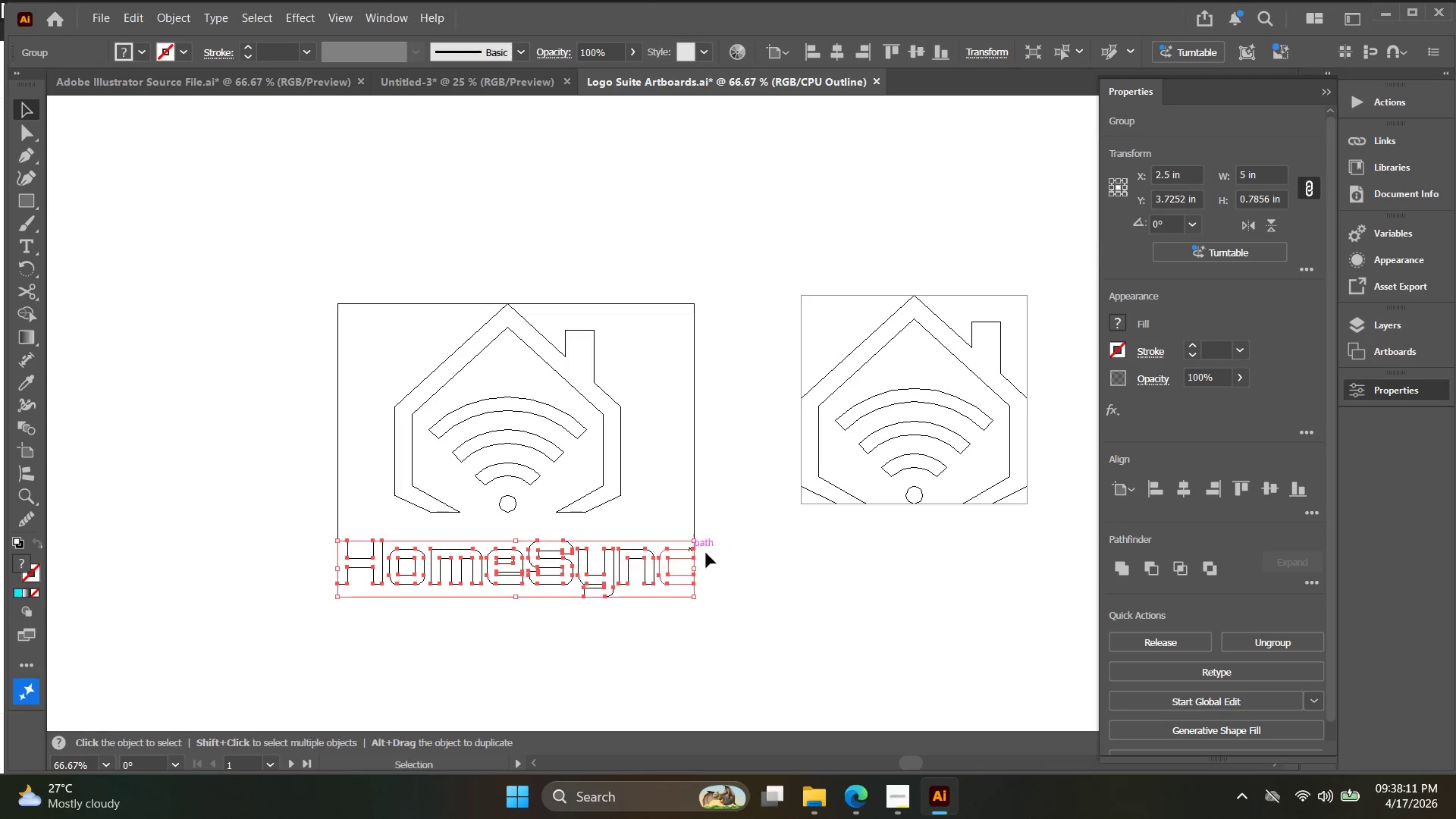 
scroll: coordinate [680, 545], scroll_direction: down, amount: 2.0
 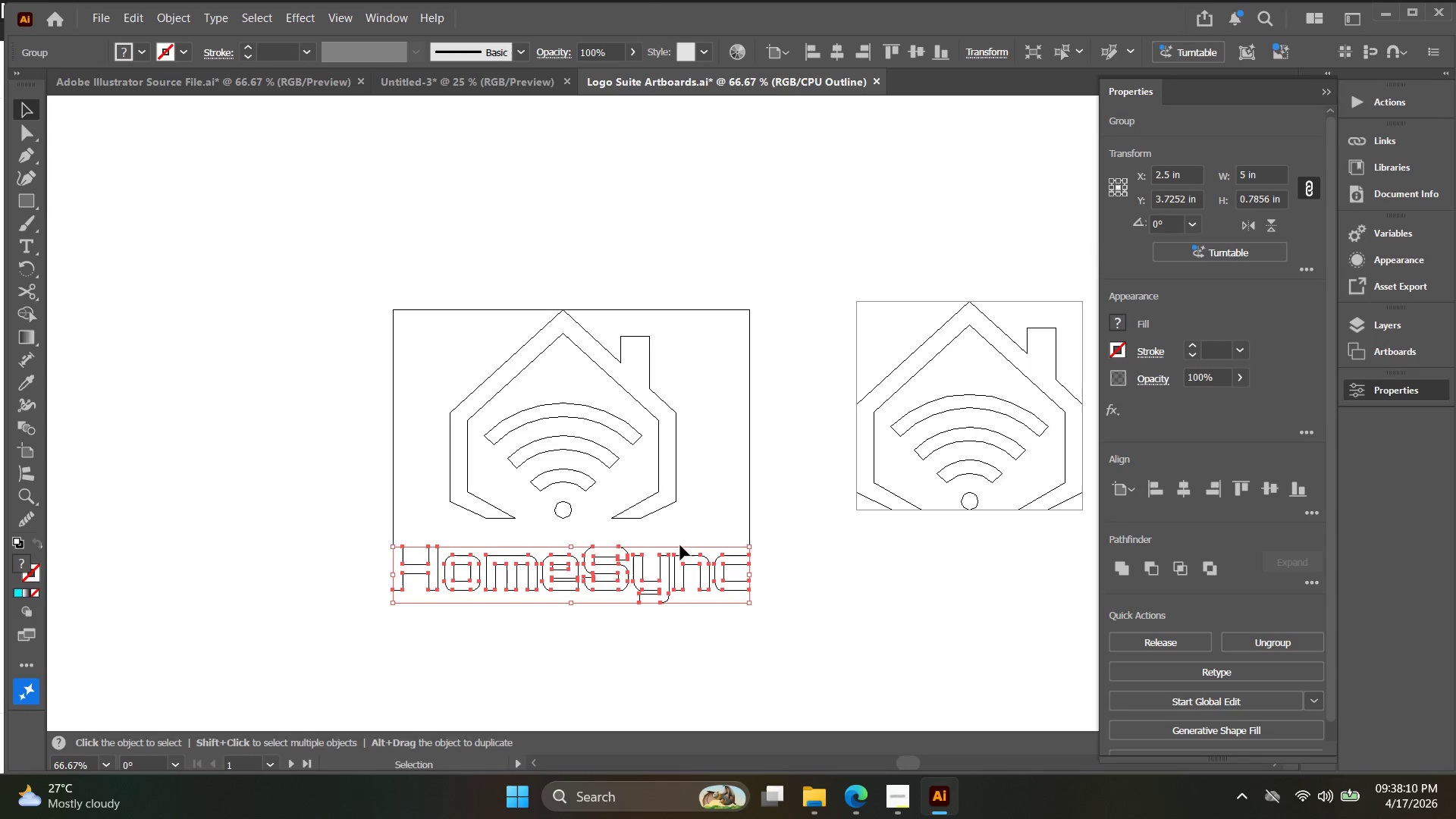 
key(Alt+AltLeft)
 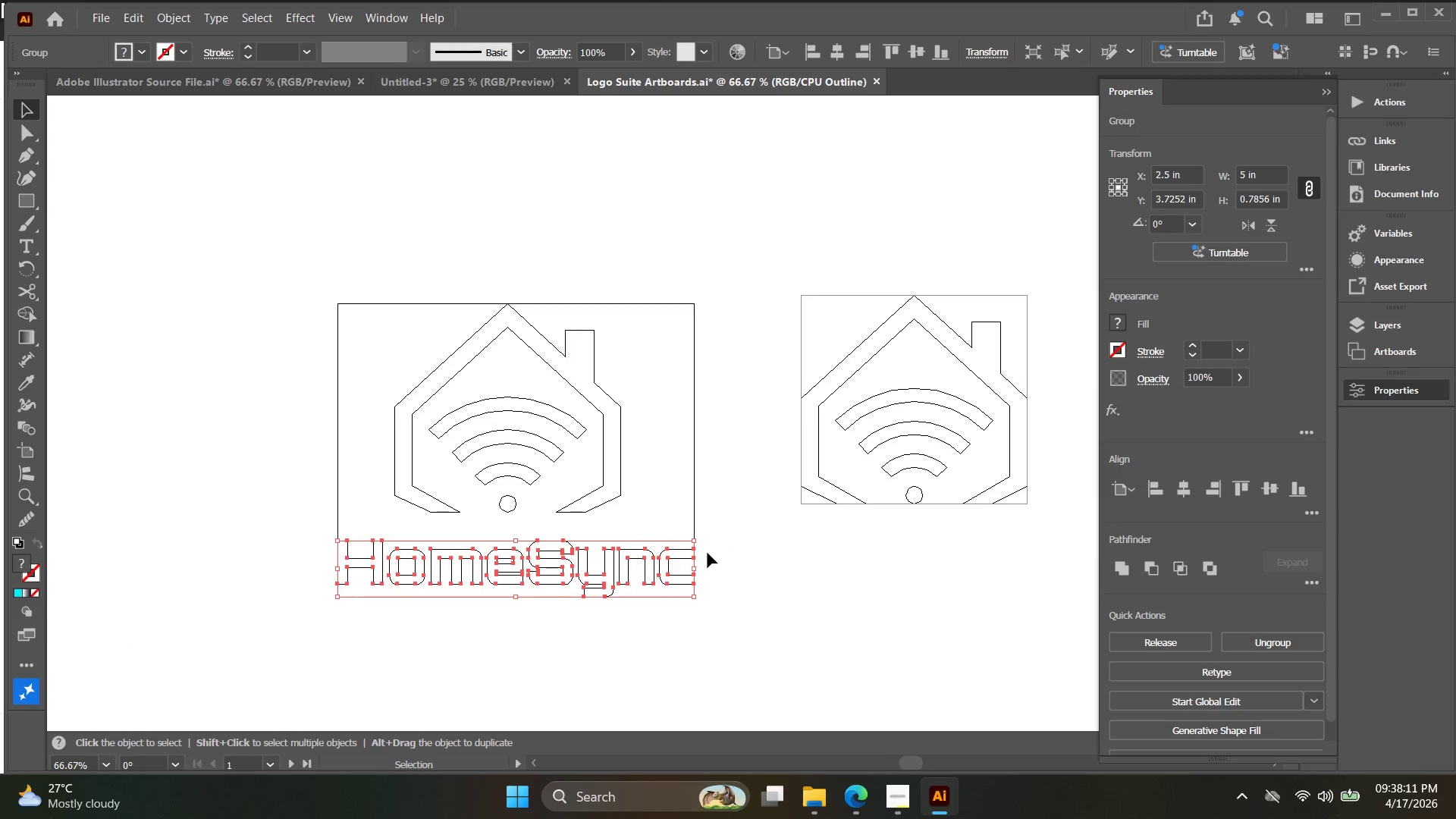 
key(Space)
 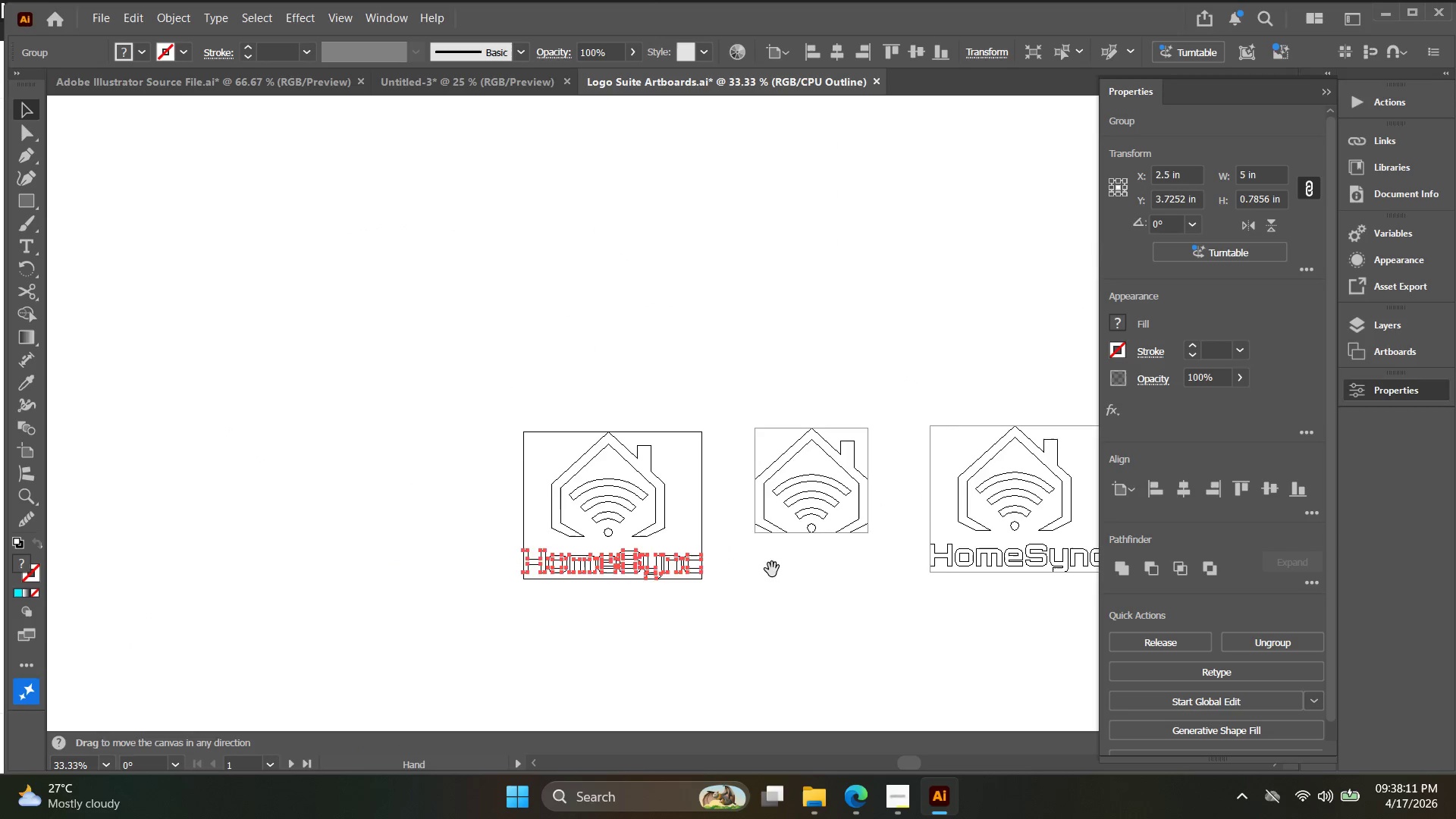 
left_click_drag(start_coordinate=[767, 566], to_coordinate=[685, 539])
 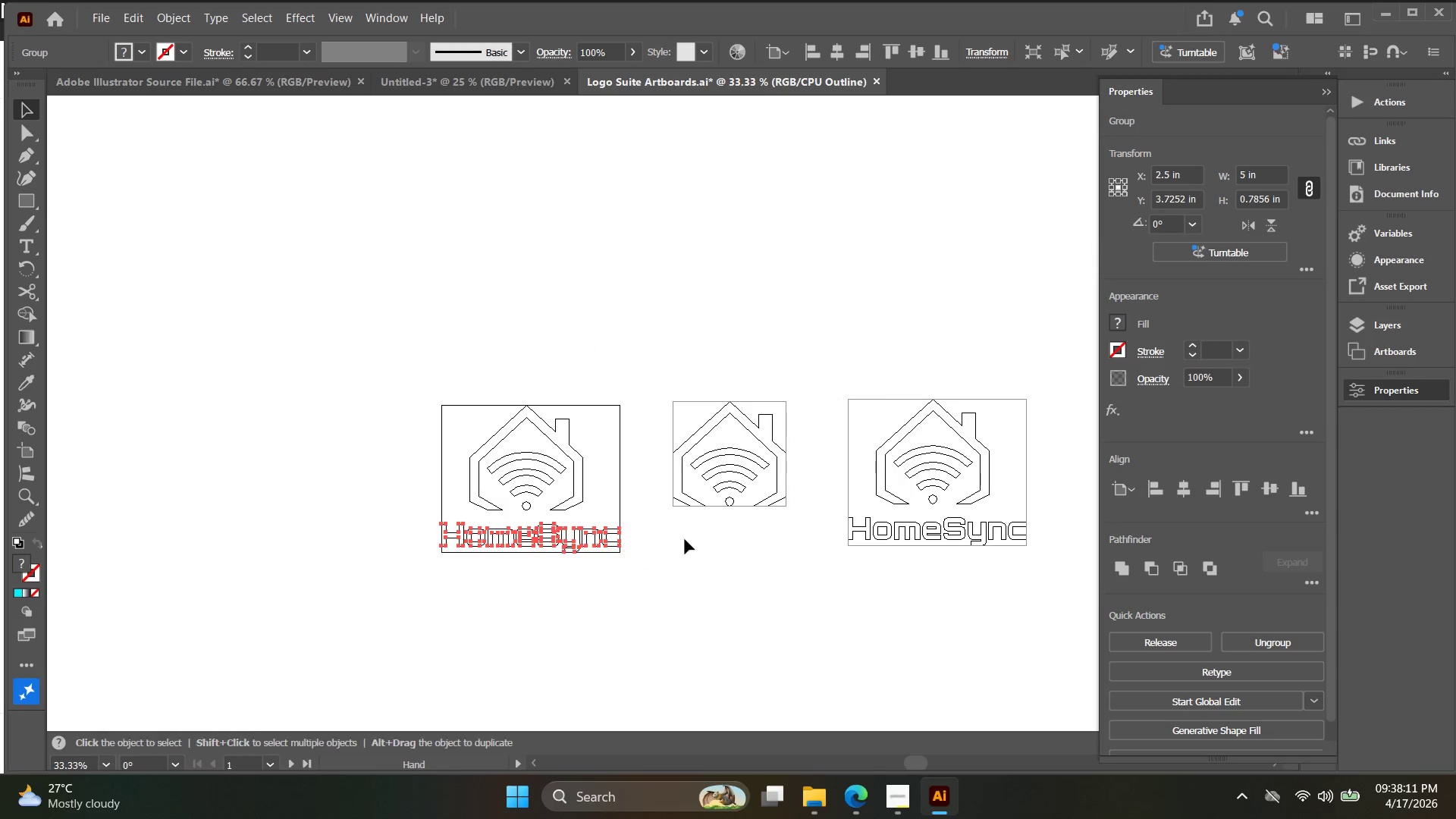 
scroll: coordinate [707, 562], scroll_direction: down, amount: 2.0
 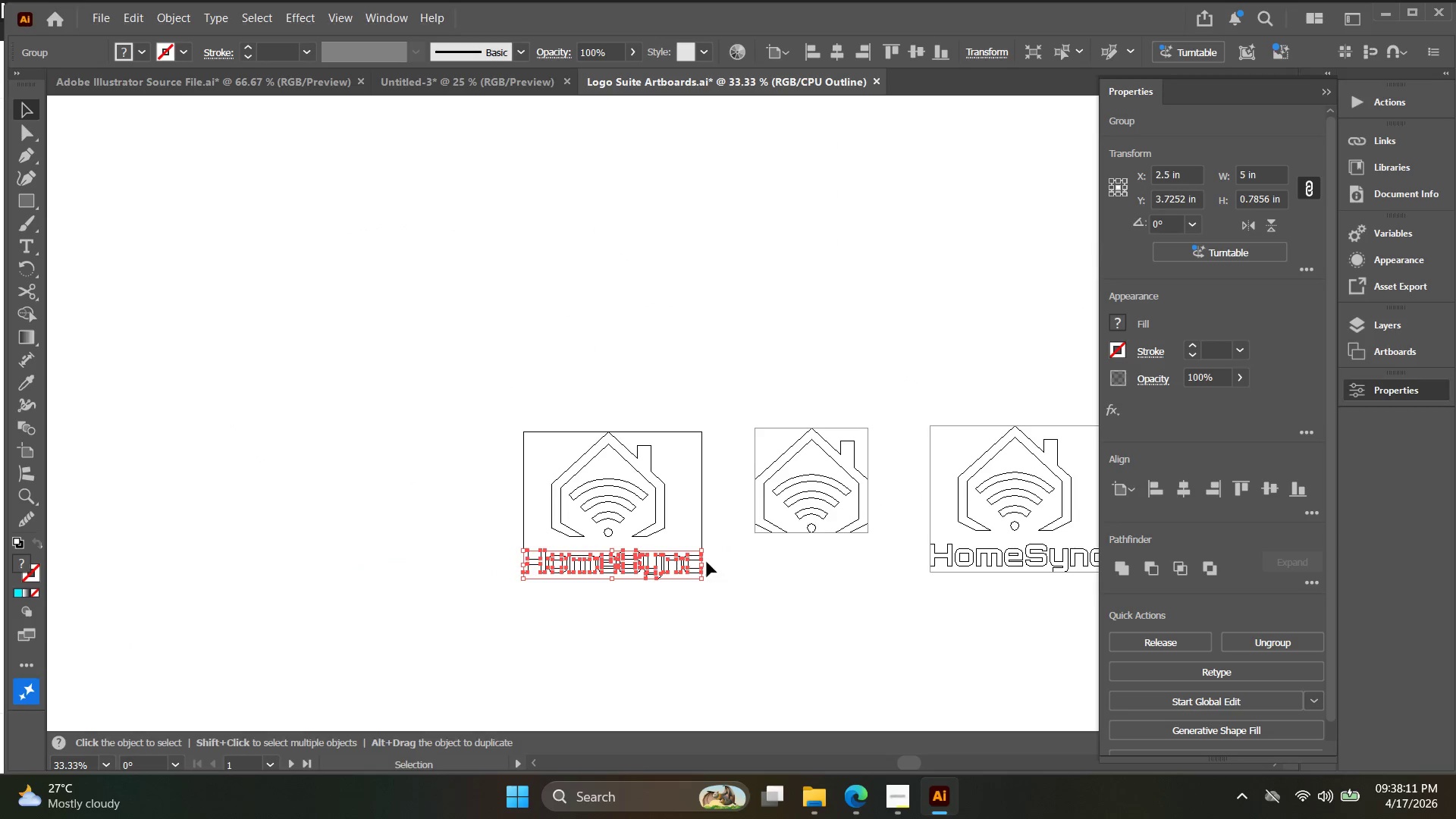 
key(Control+Y)
 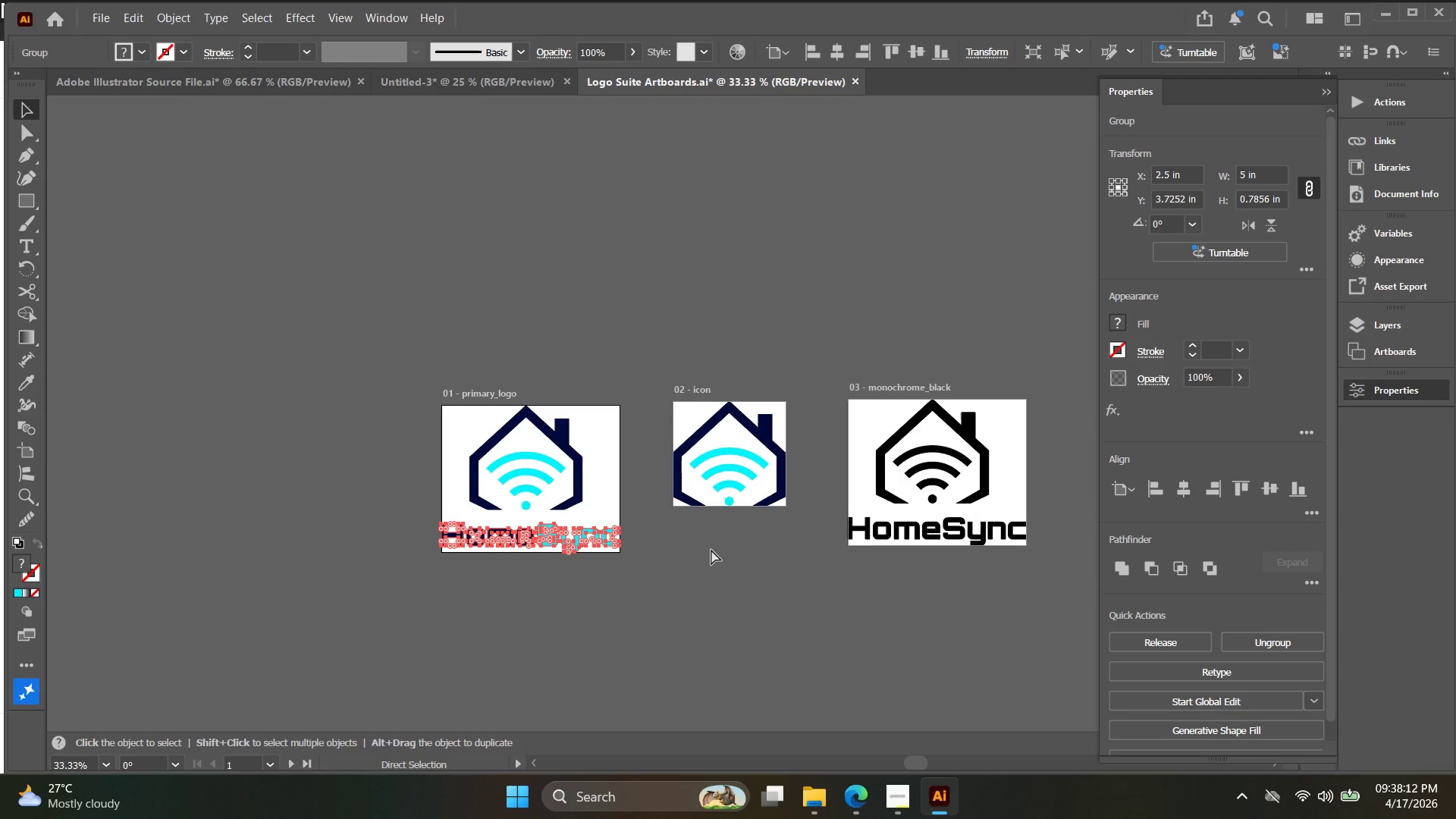 
key(Control+Y)
 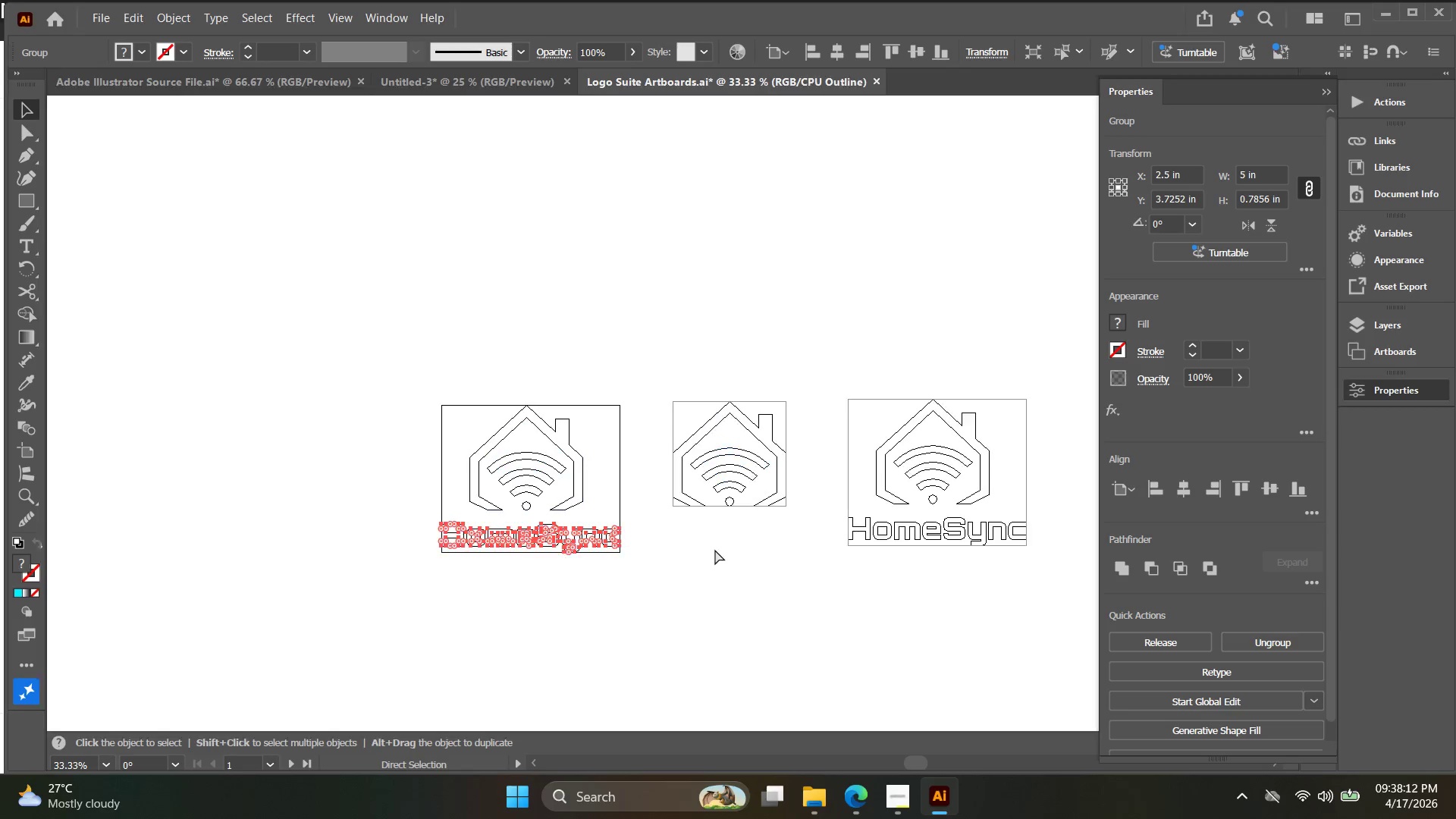 
key(Control+Y)
 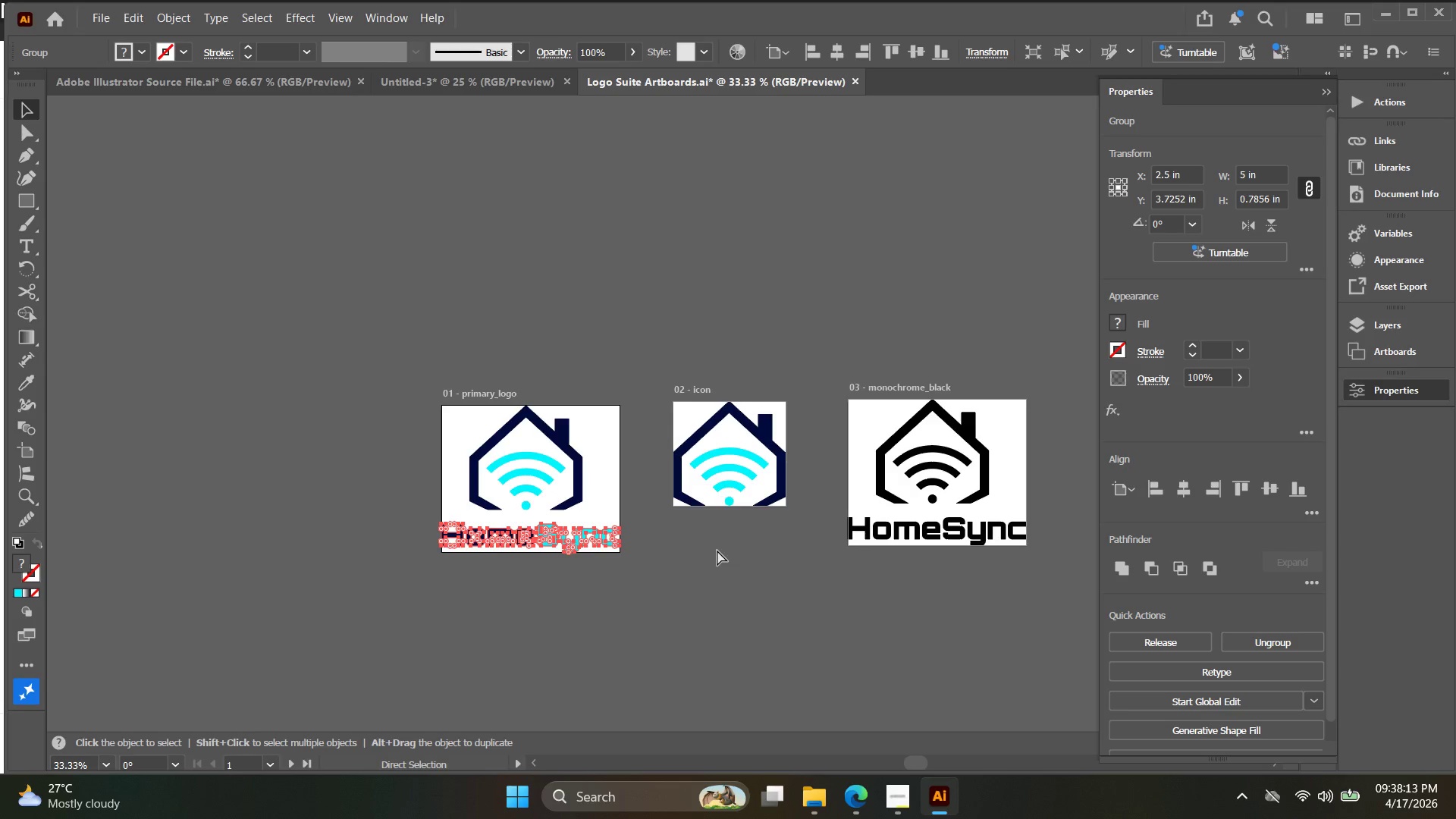 
key(Control+Y)
 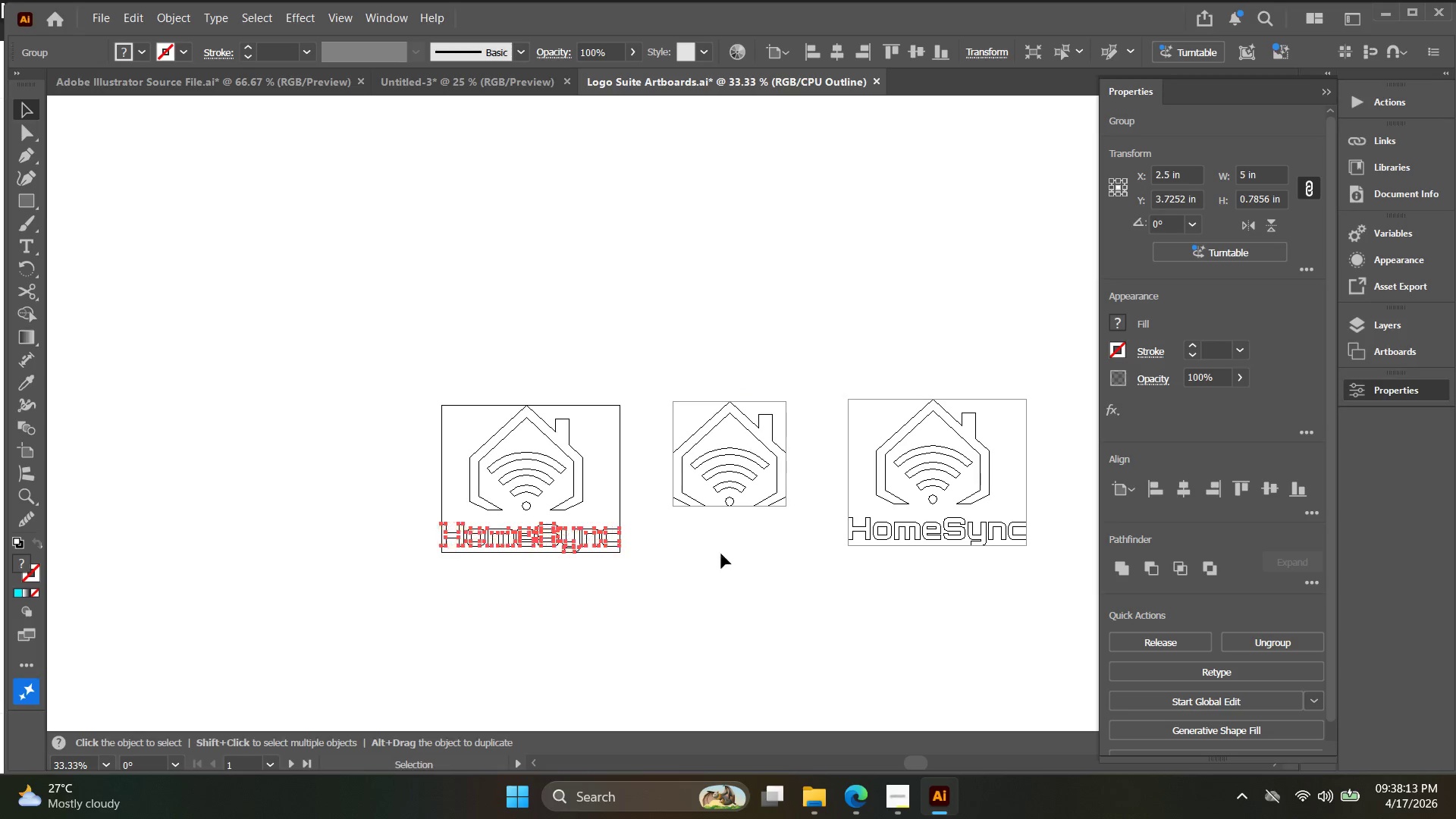 
left_click([759, 570])
 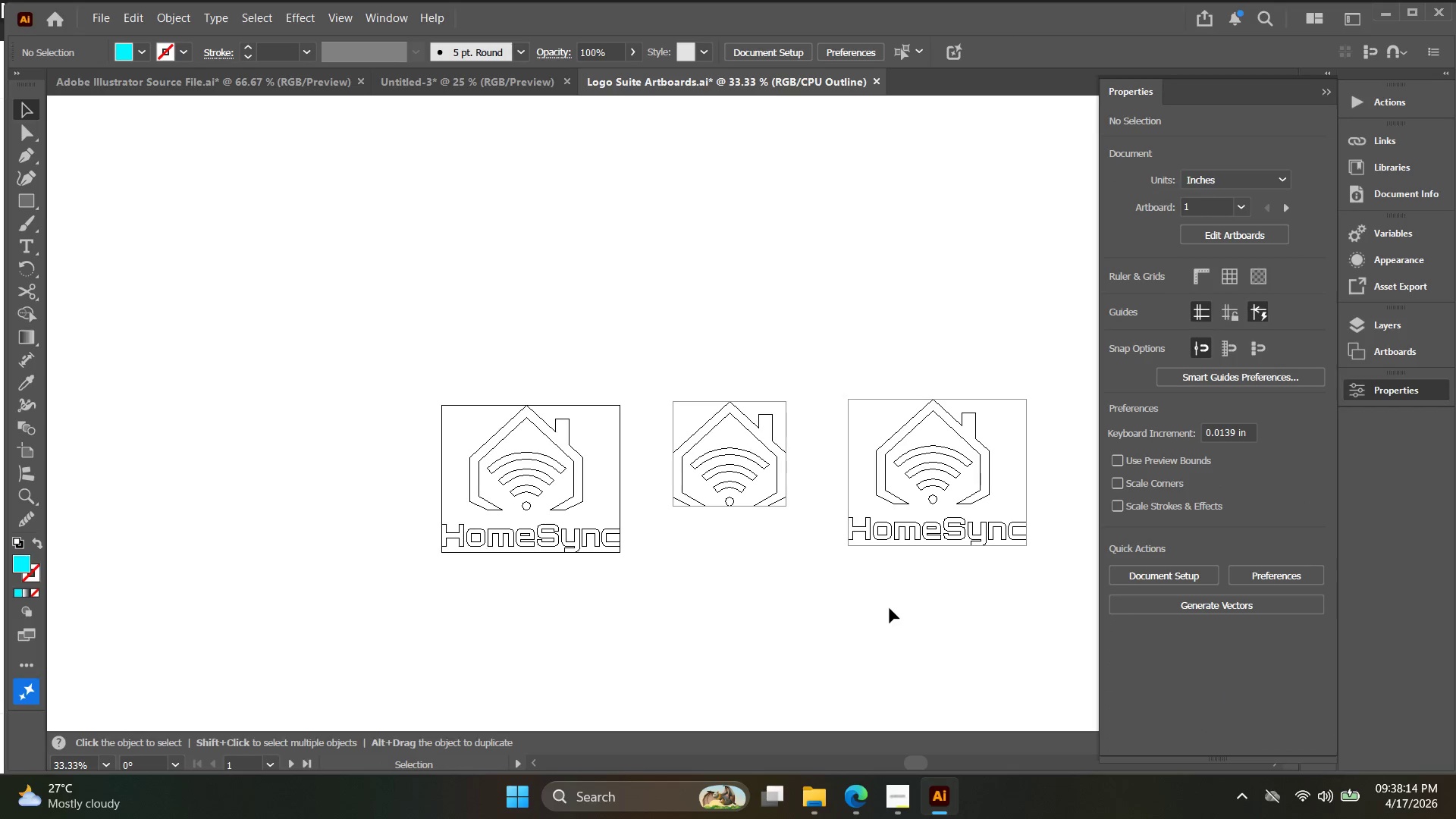 
key(Alt+AltLeft)
 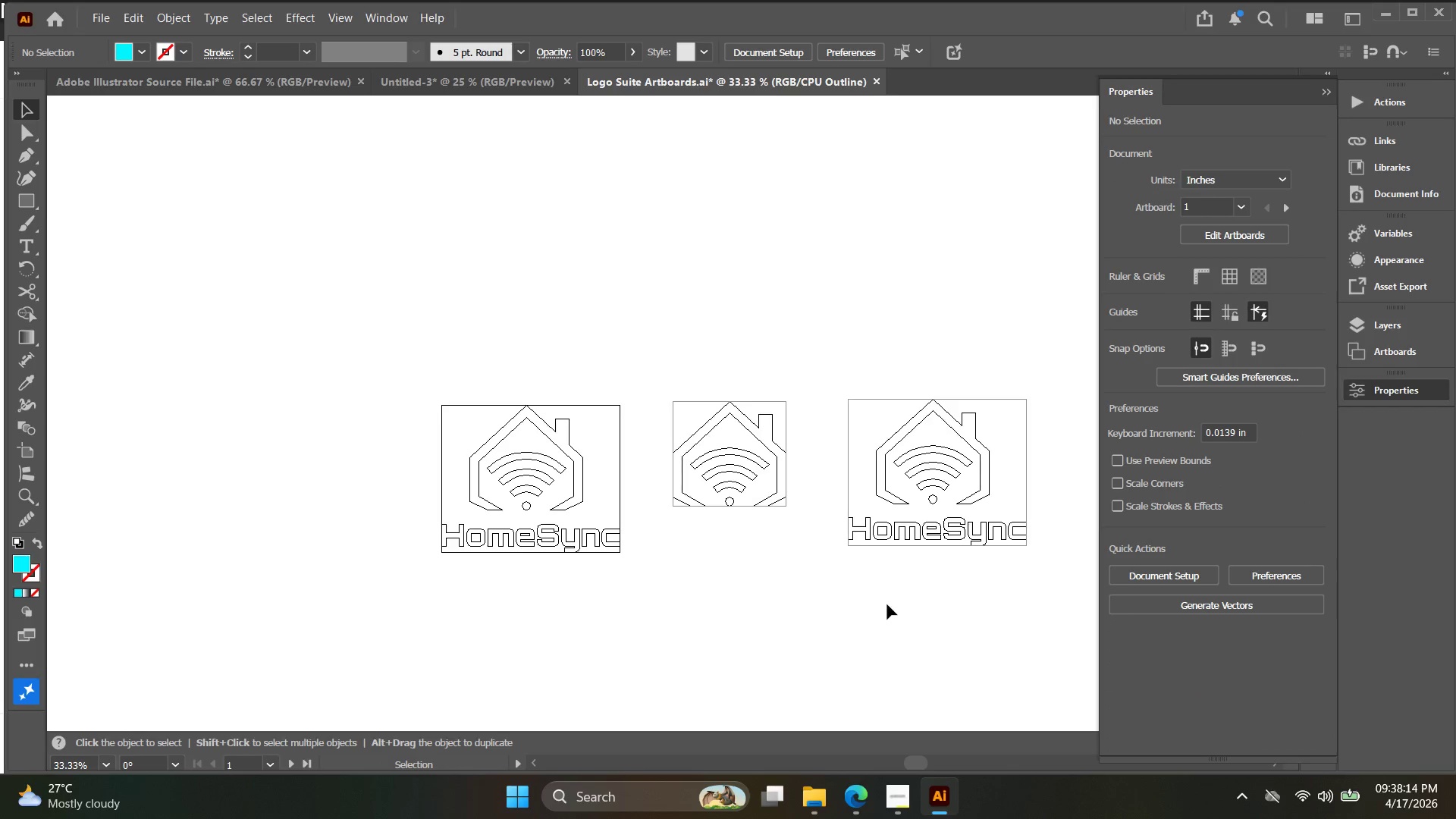 
key(Space)
 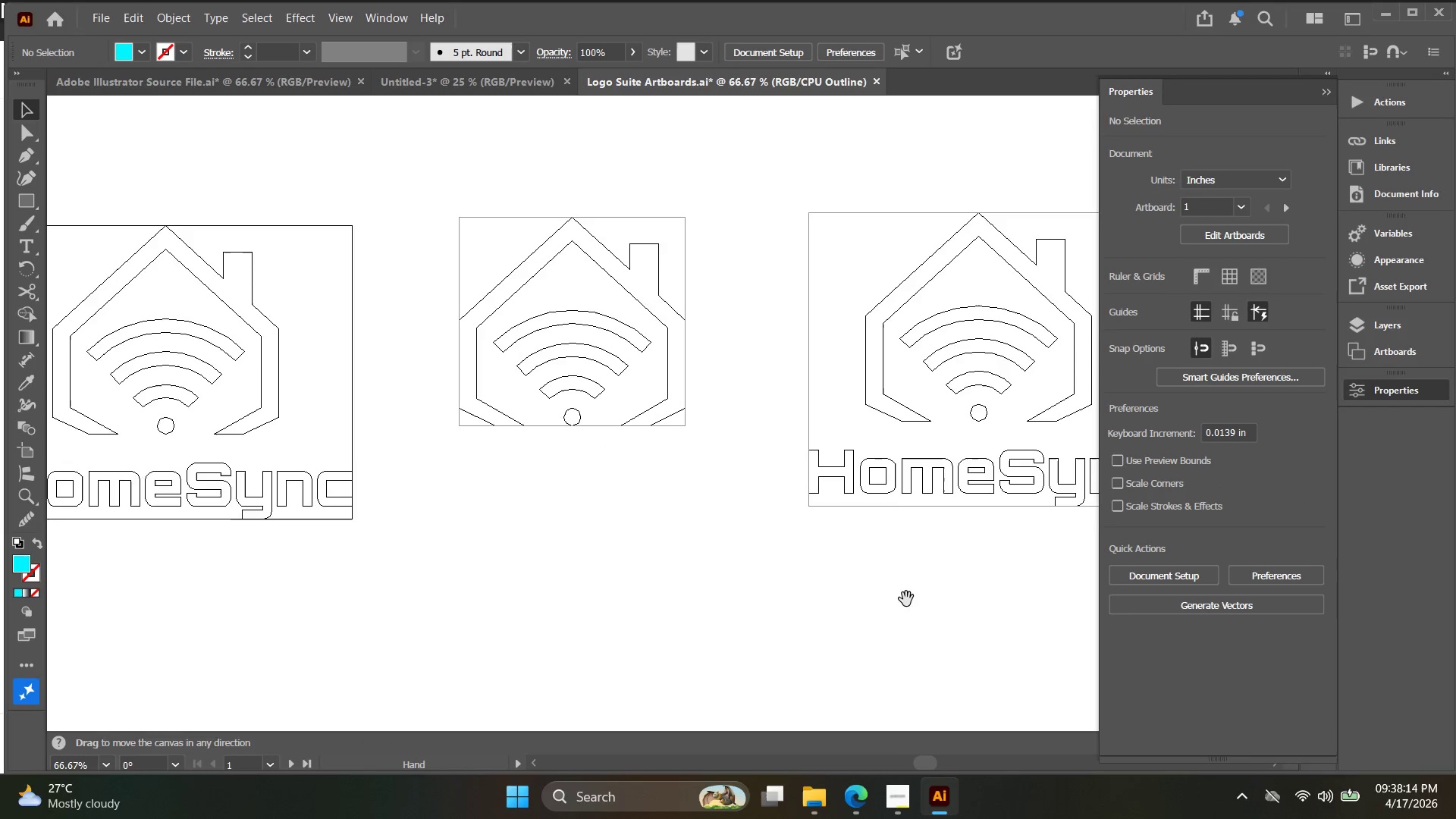 
left_click_drag(start_coordinate=[891, 605], to_coordinate=[724, 678])
 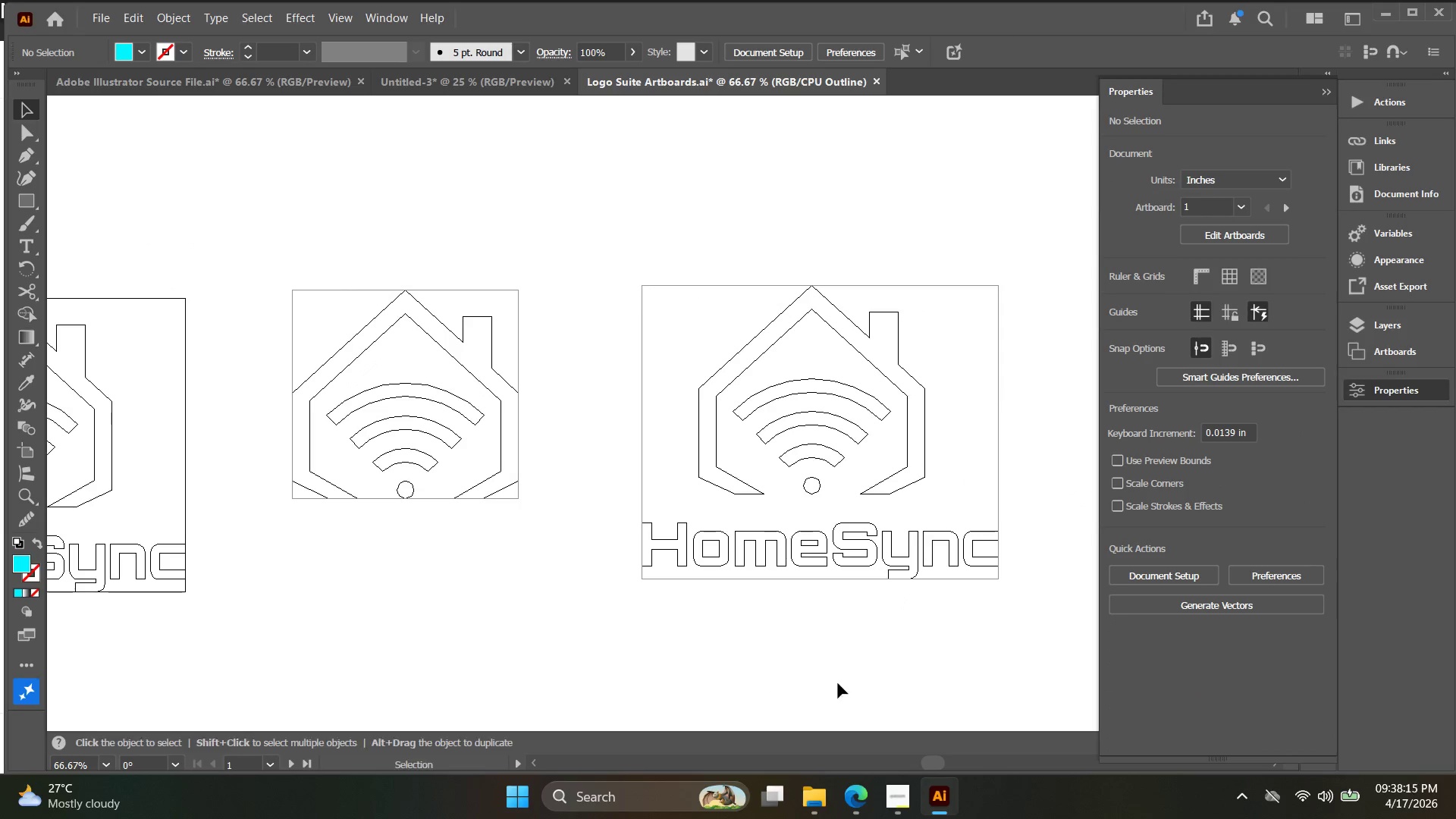 
scroll: coordinate [885, 598], scroll_direction: up, amount: 3.0
 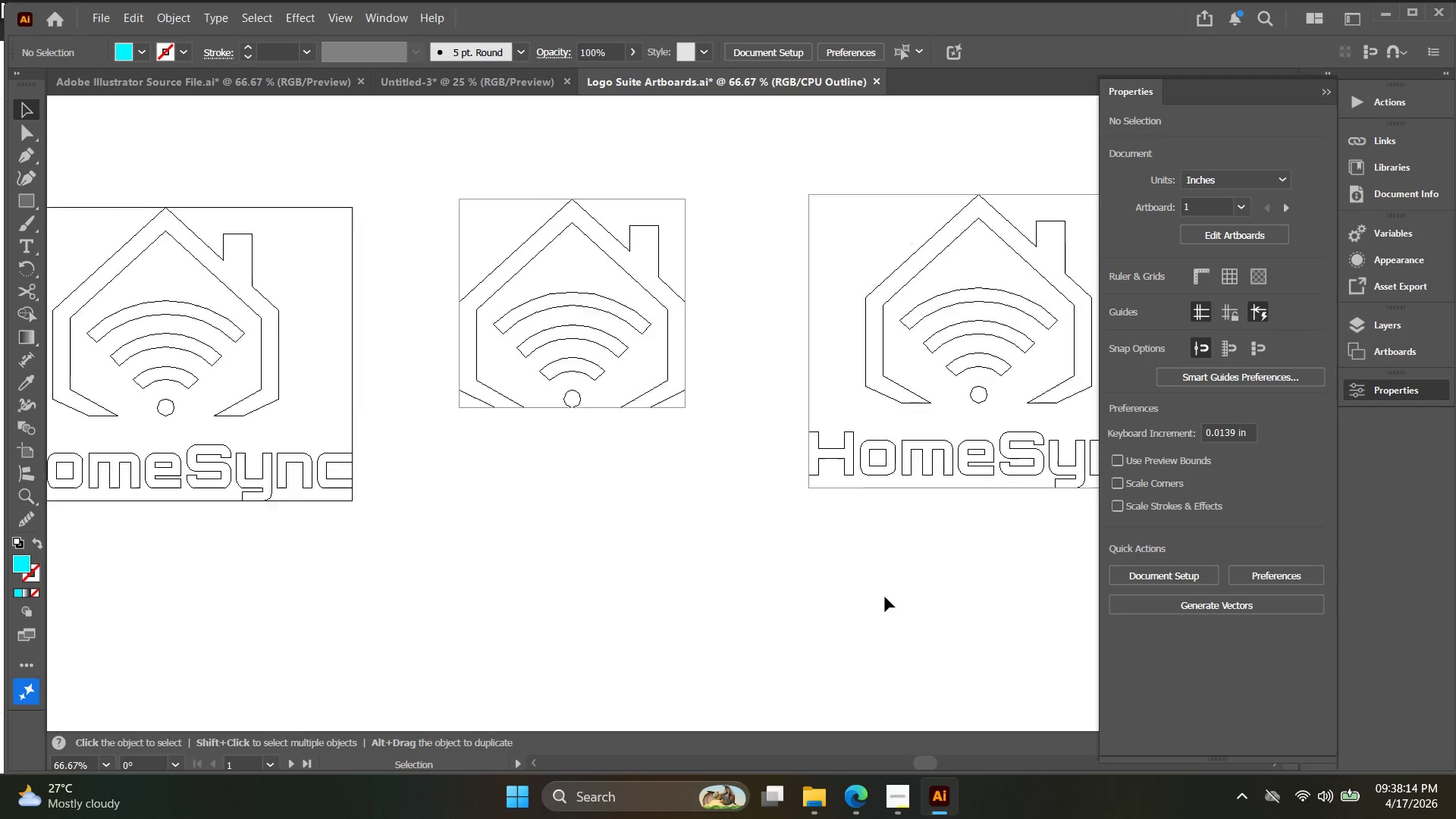 
left_click_drag(start_coordinate=[836, 676], to_coordinate=[669, 438])
 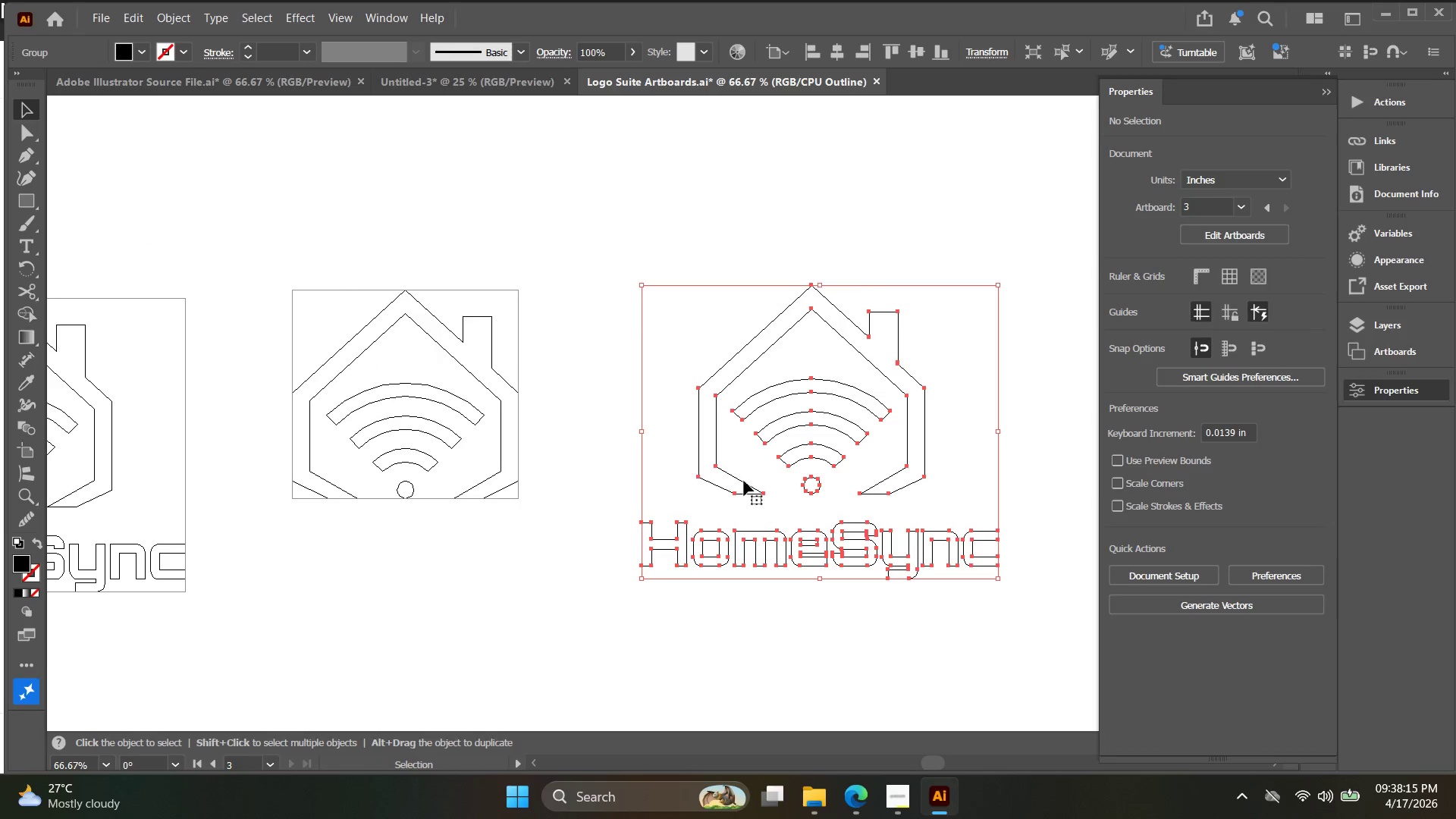 
key(Alt+AltLeft)
 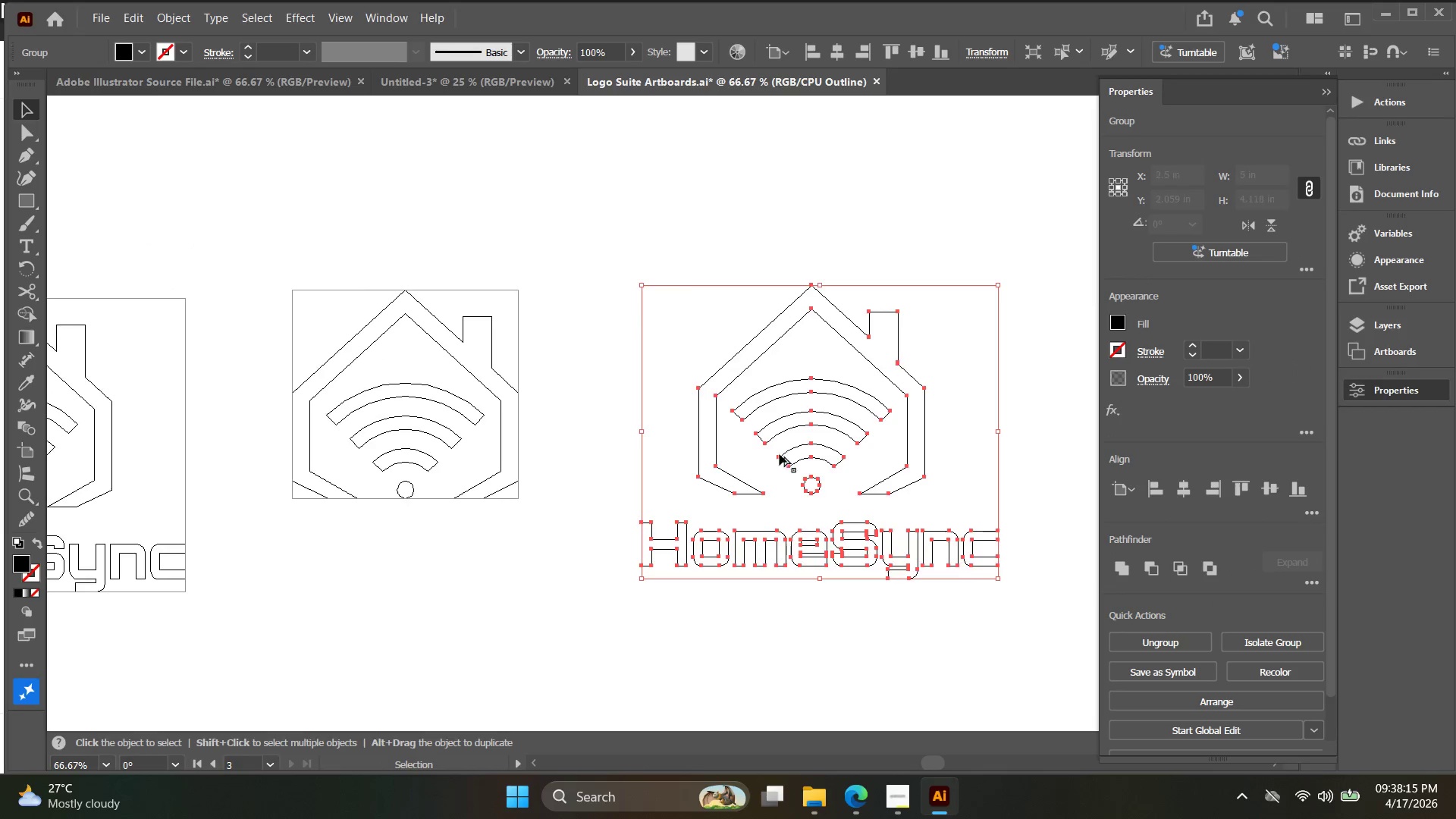 
key(Space)
 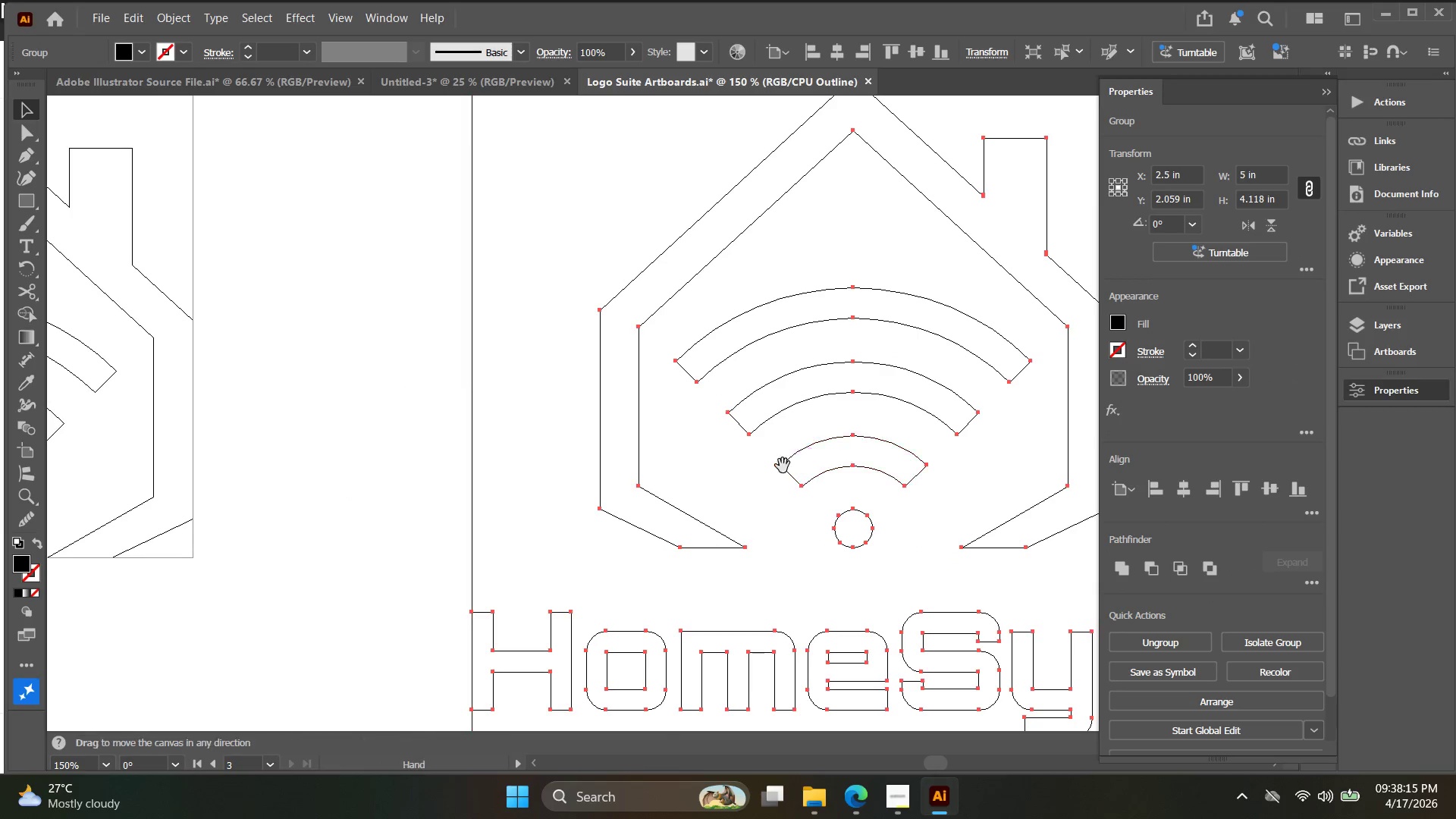 
left_click_drag(start_coordinate=[758, 471], to_coordinate=[669, 514])
 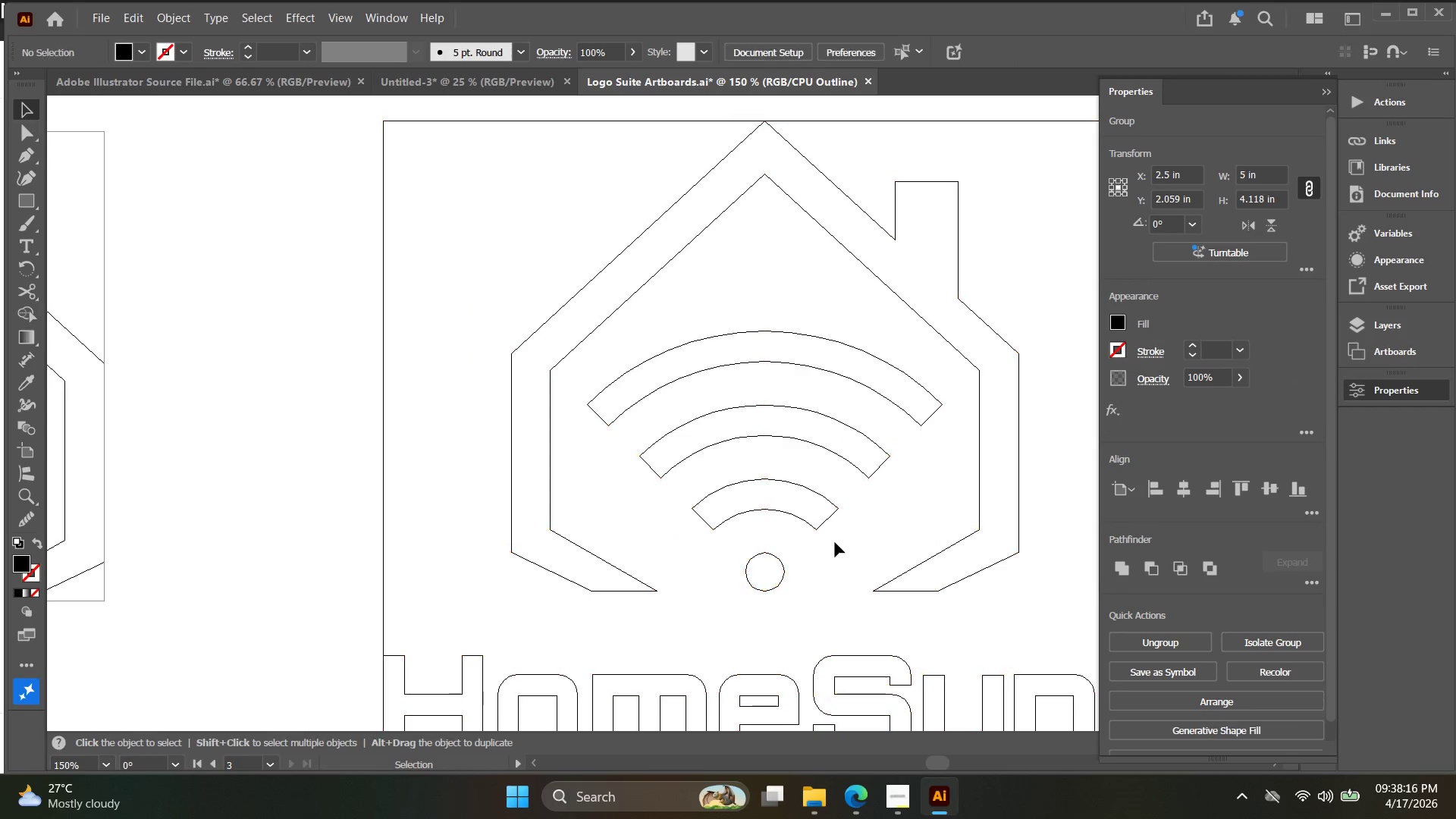 
scroll: coordinate [780, 453], scroll_direction: up, amount: 2.0
 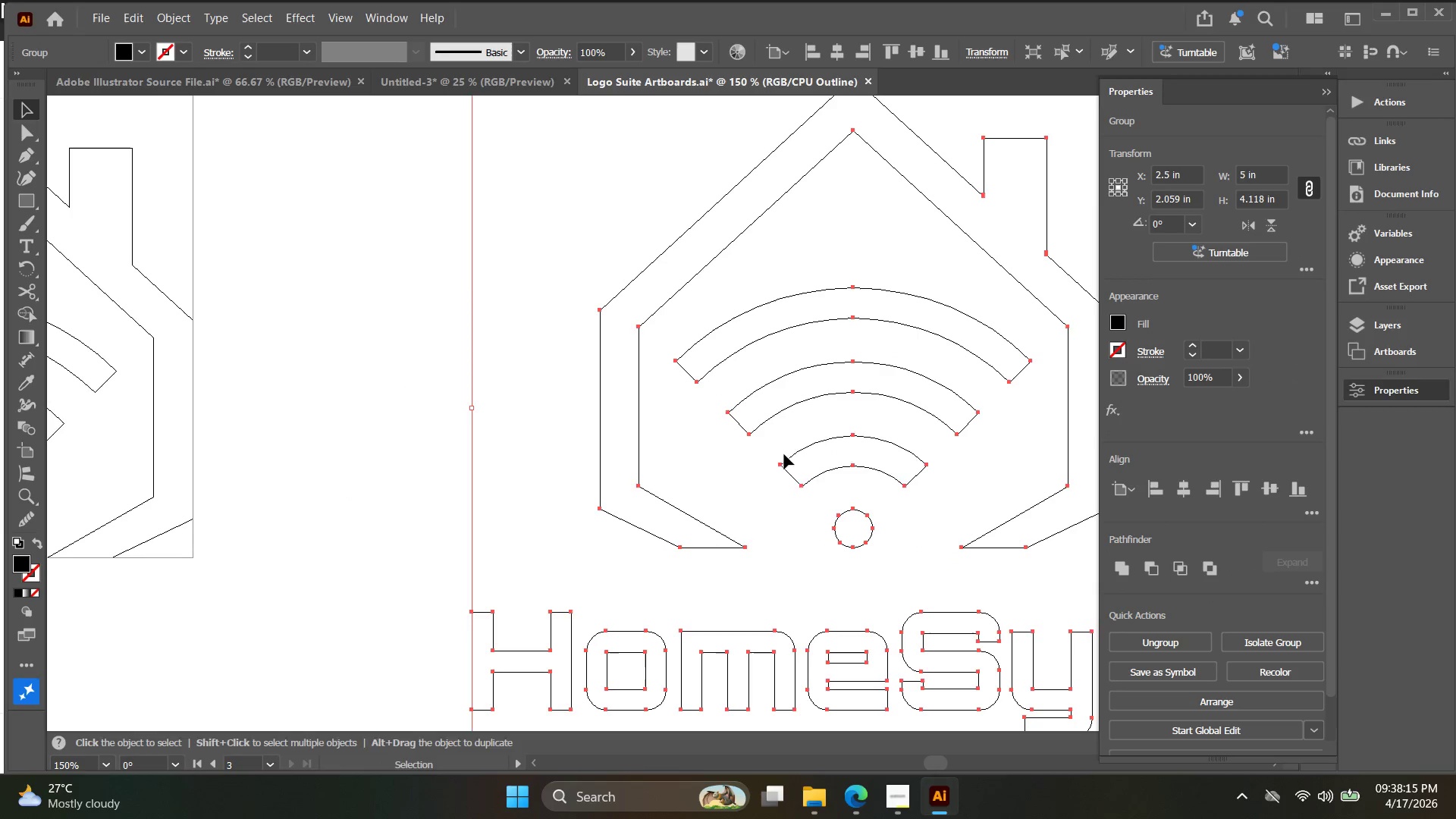 
left_click_drag(start_coordinate=[852, 548], to_coordinate=[733, 444])
 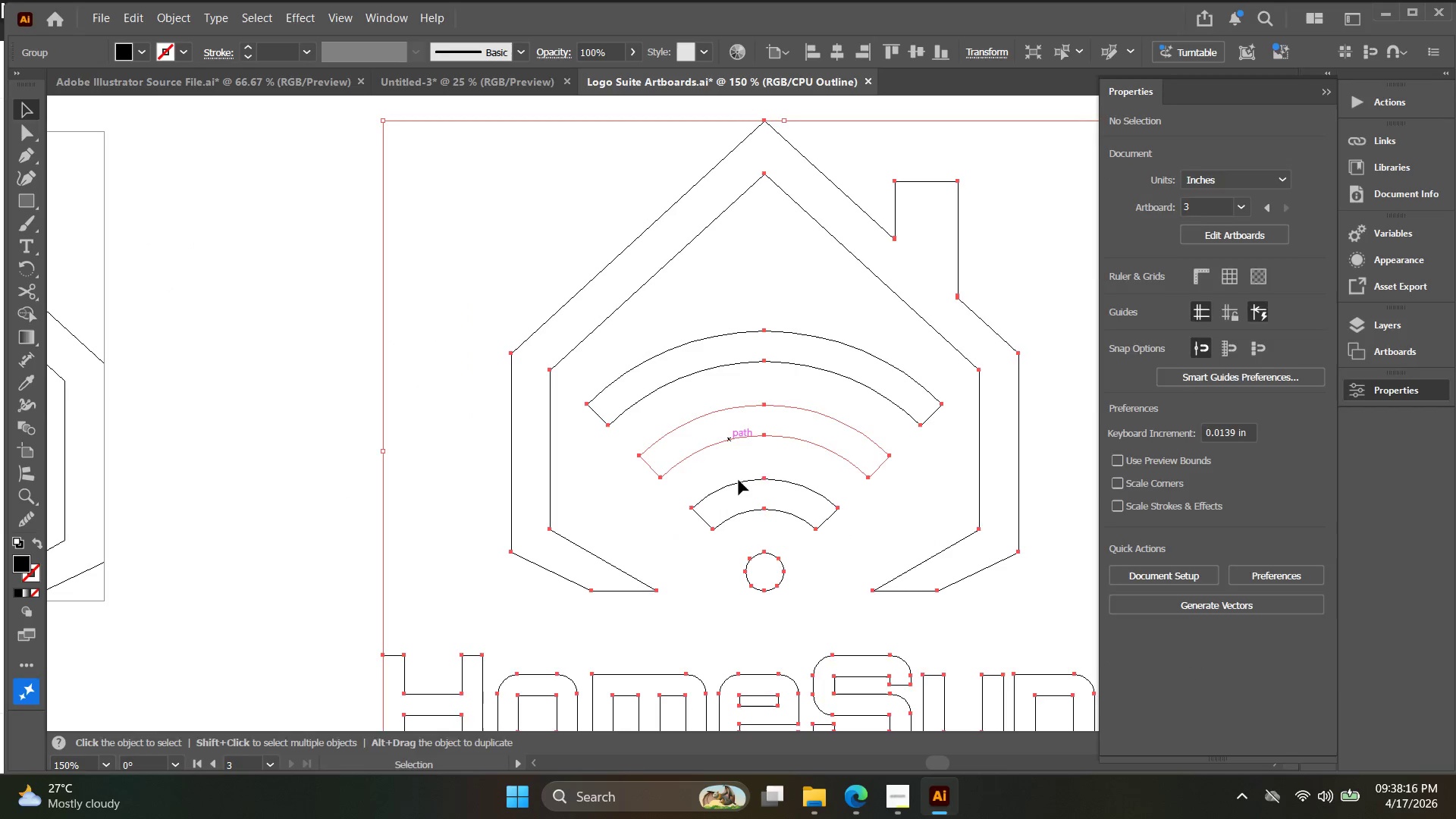 
key(Space)
 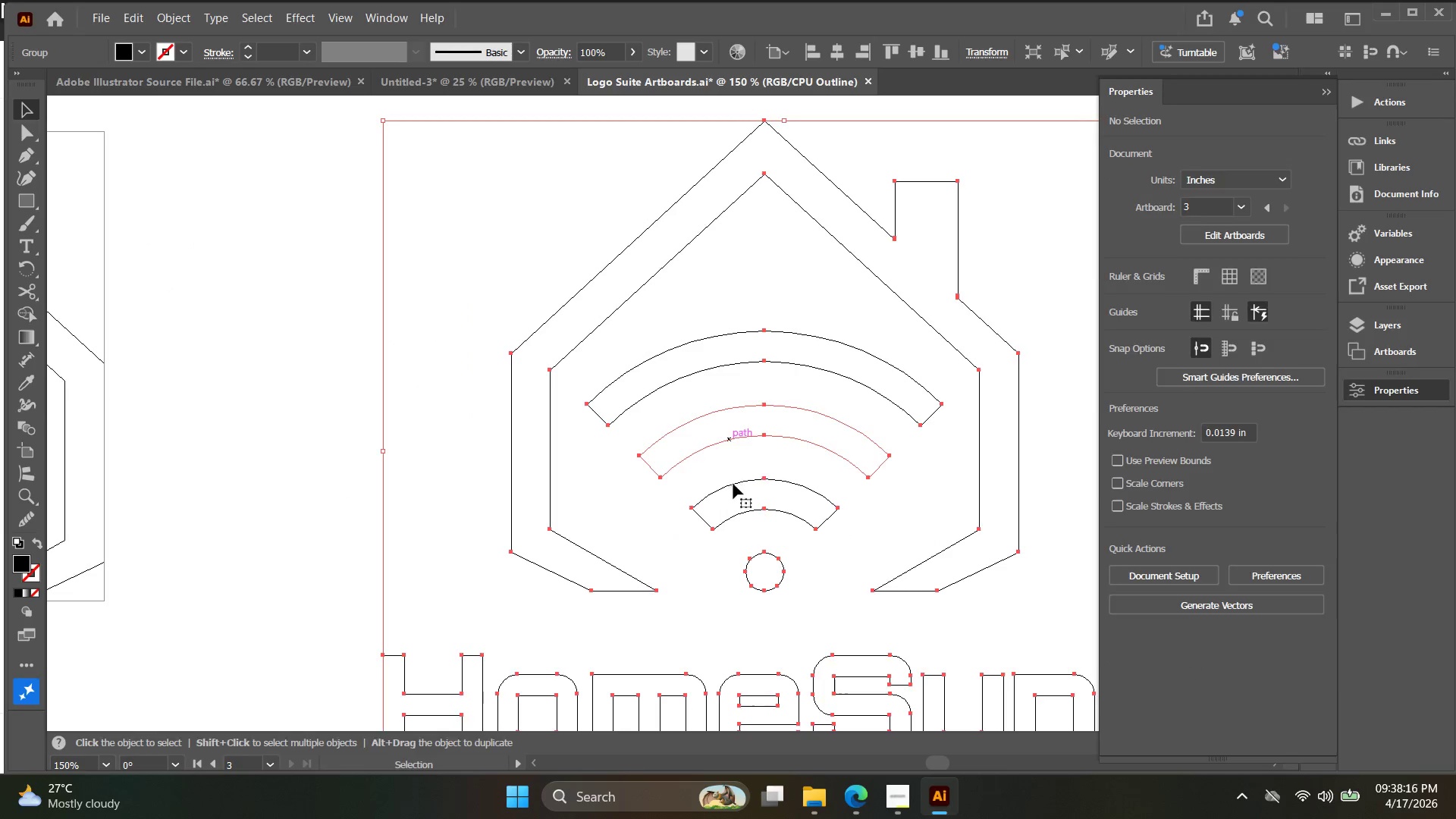 
left_click_drag(start_coordinate=[723, 484], to_coordinate=[935, 485])
 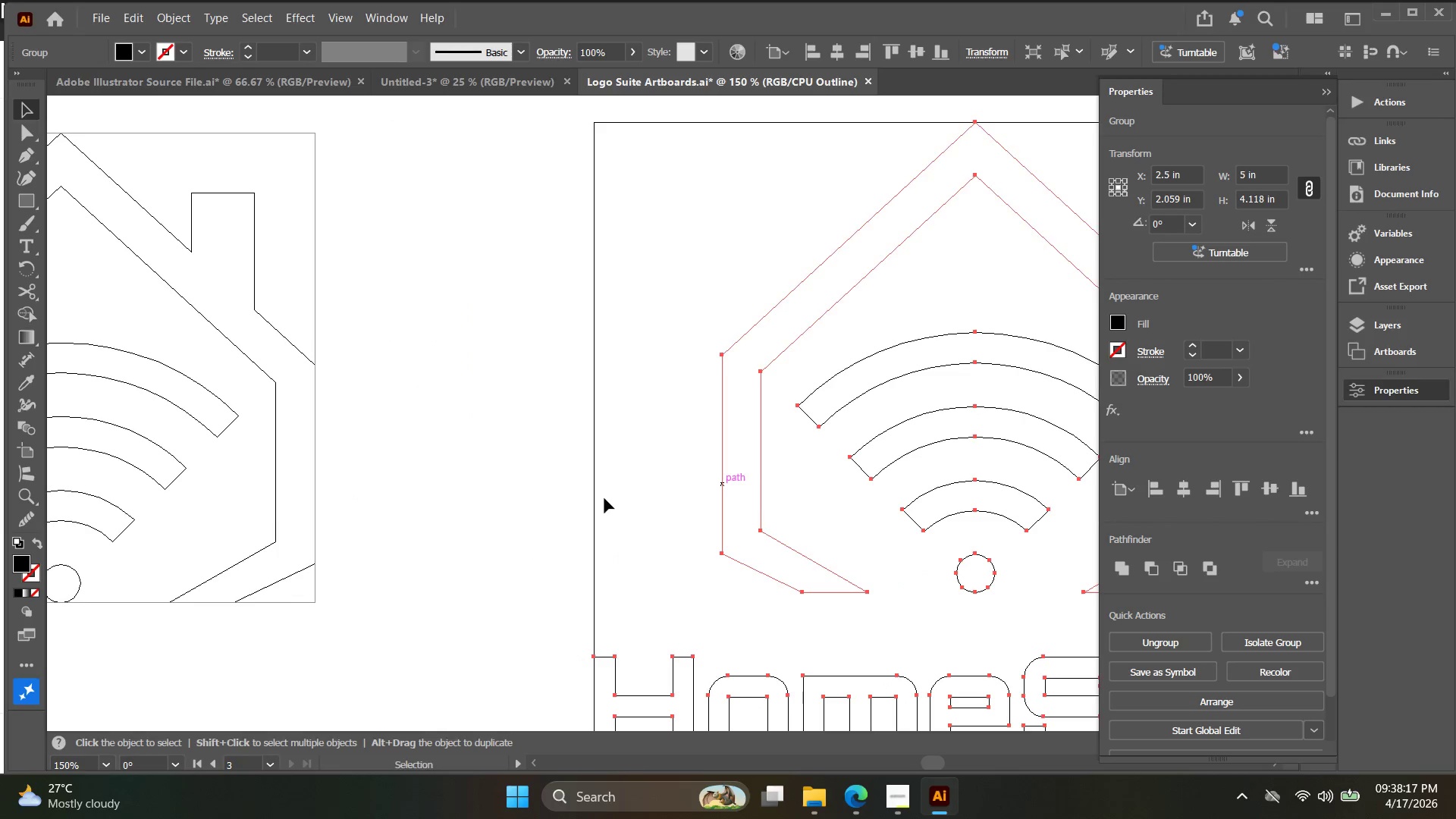 
key(Alt+AltLeft)
 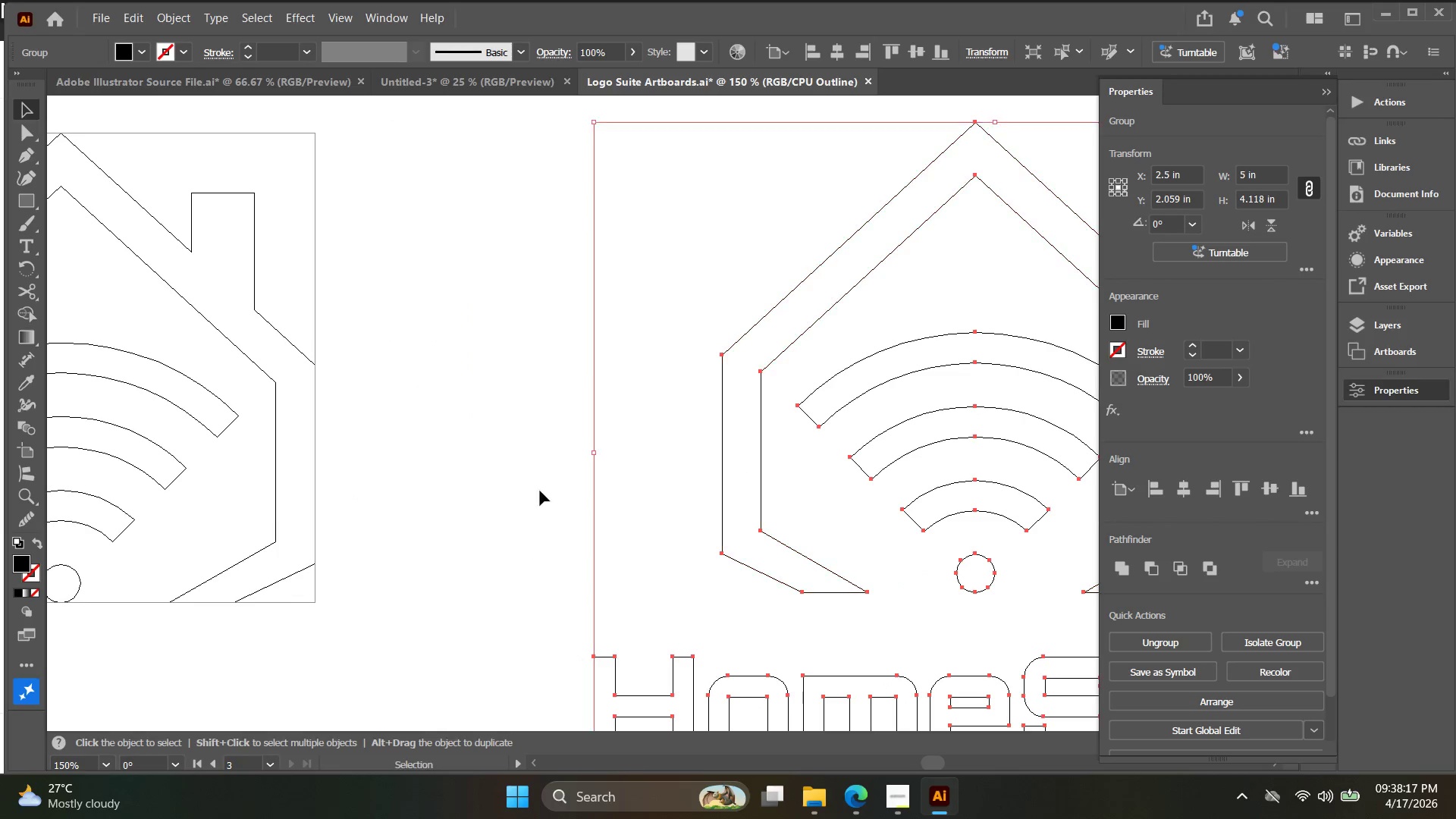 
key(Space)
 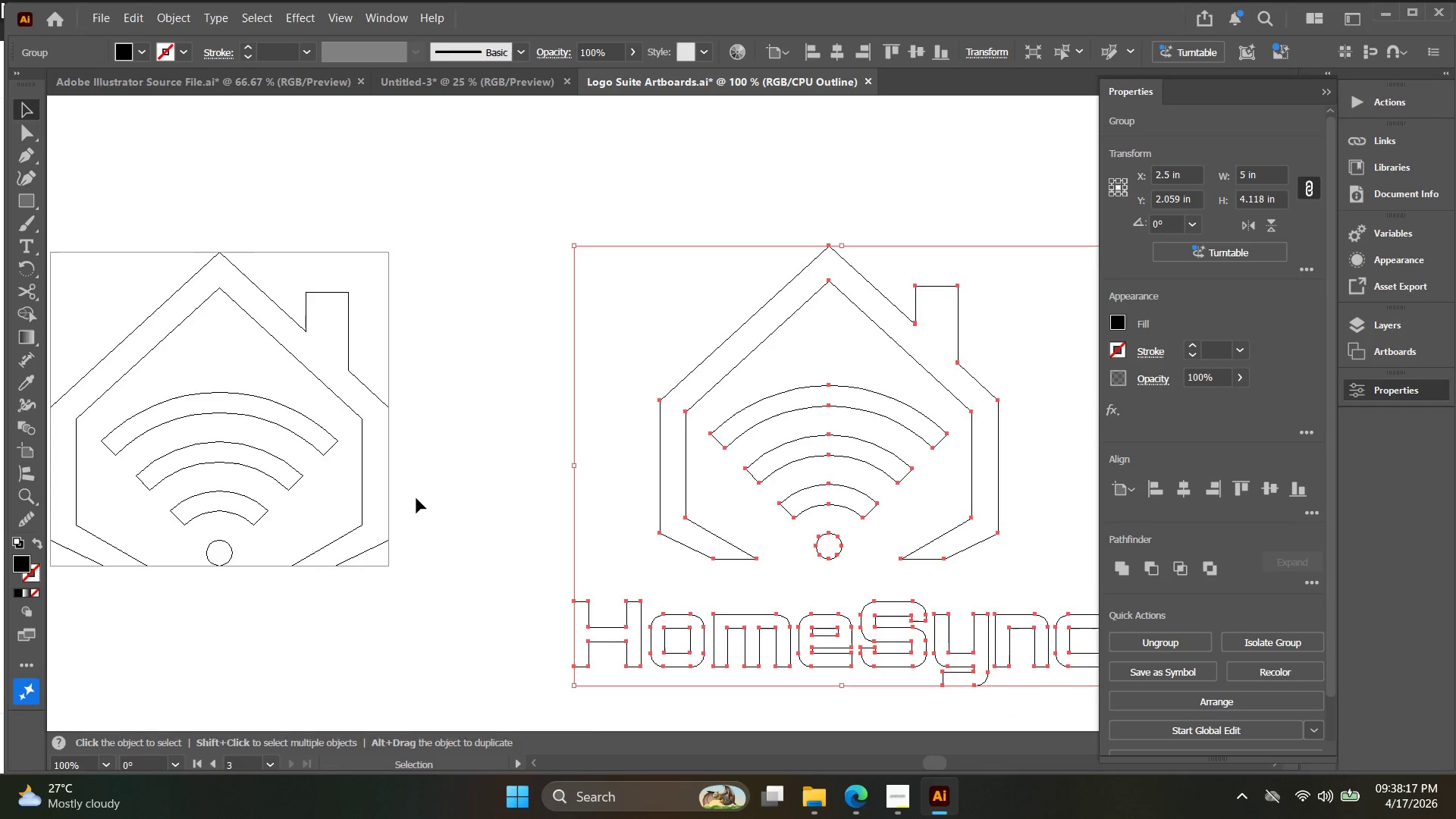 
left_click_drag(start_coordinate=[419, 501], to_coordinate=[571, 519])
 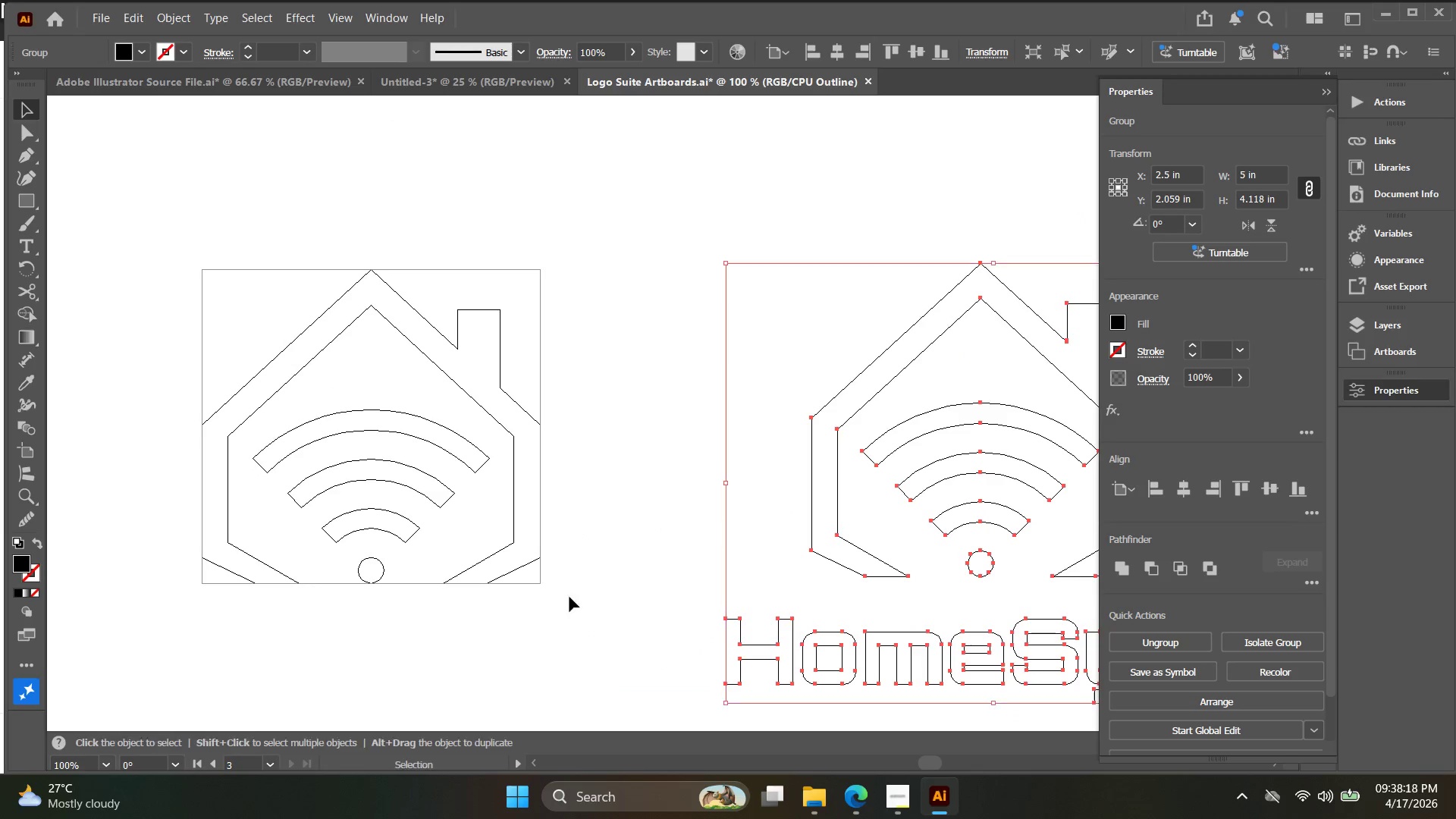 
scroll: coordinate [540, 494], scroll_direction: down, amount: 1.0
 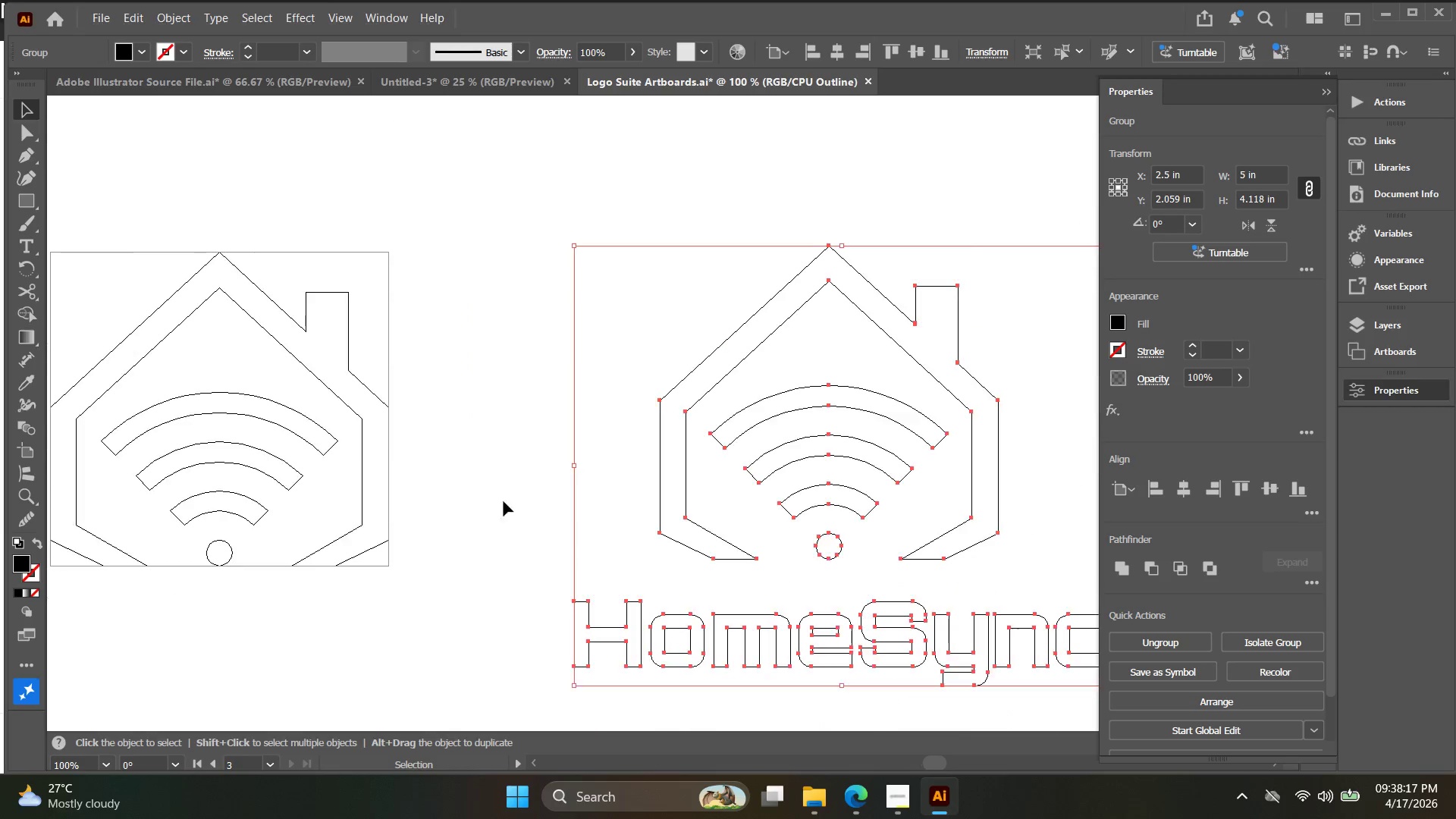 
left_click_drag(start_coordinate=[558, 591], to_coordinate=[384, 406])
 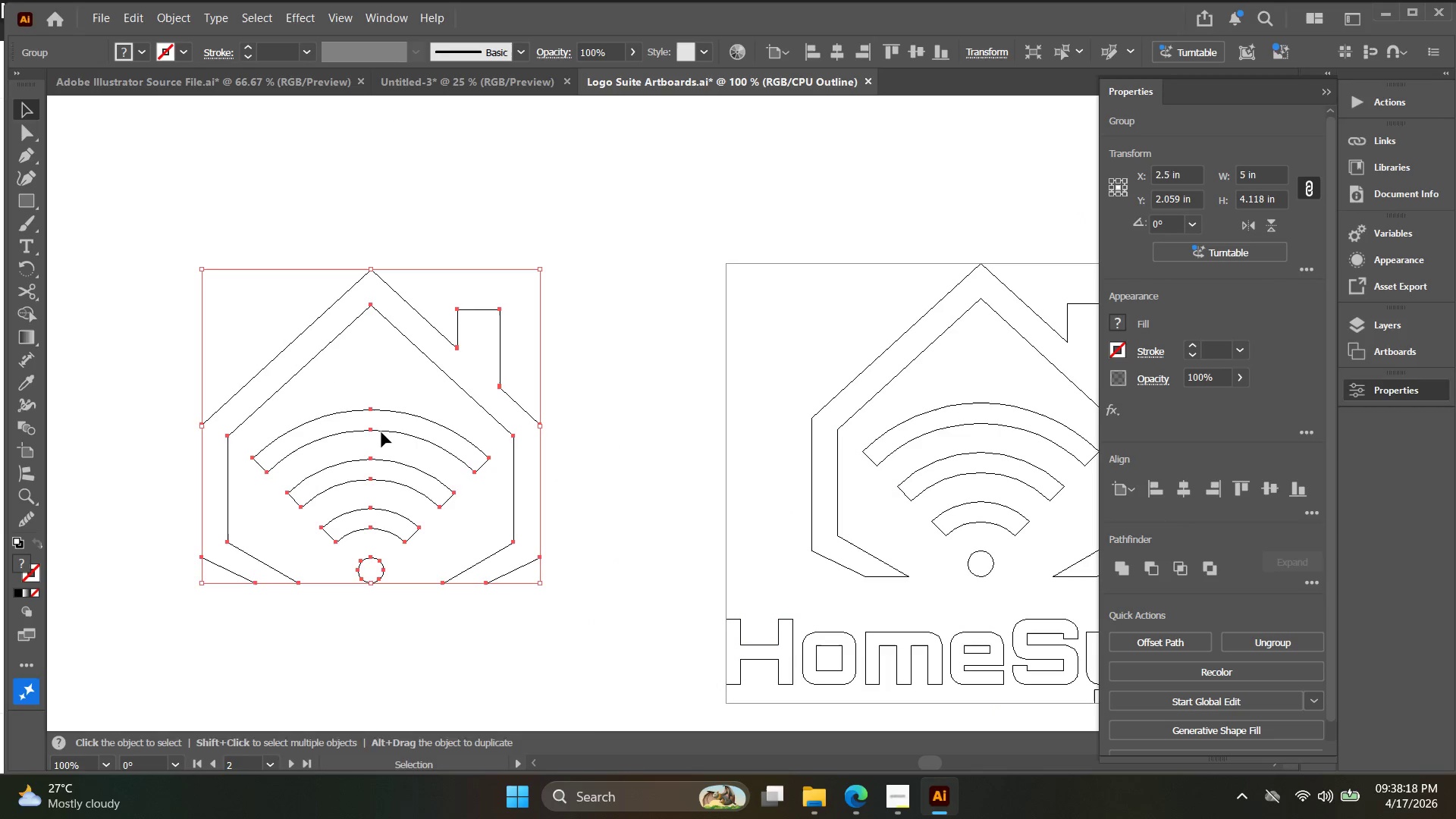 
hold_key(key=Space, duration=0.38)
 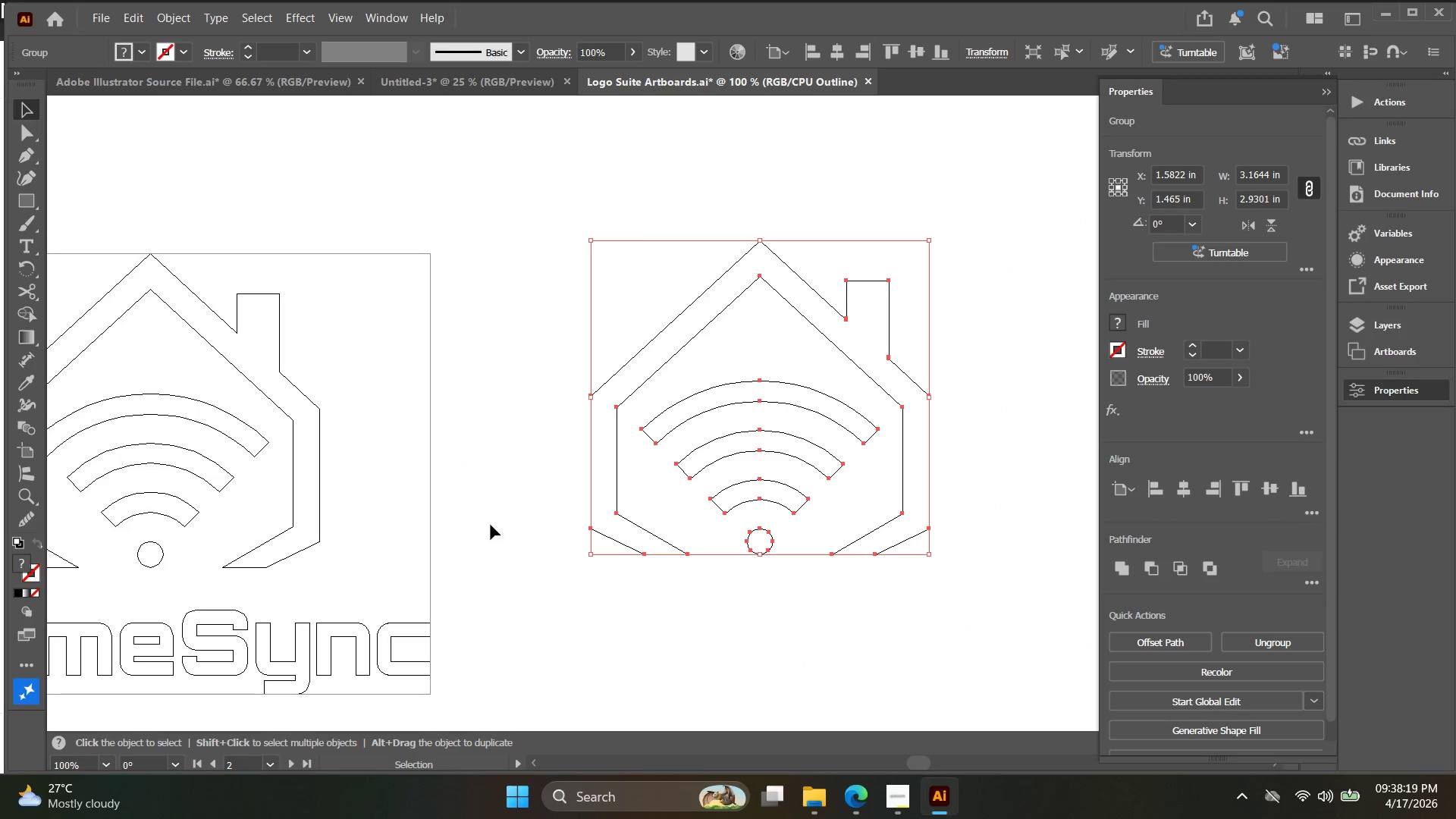 
left_click_drag(start_coordinate=[313, 485], to_coordinate=[704, 457])
 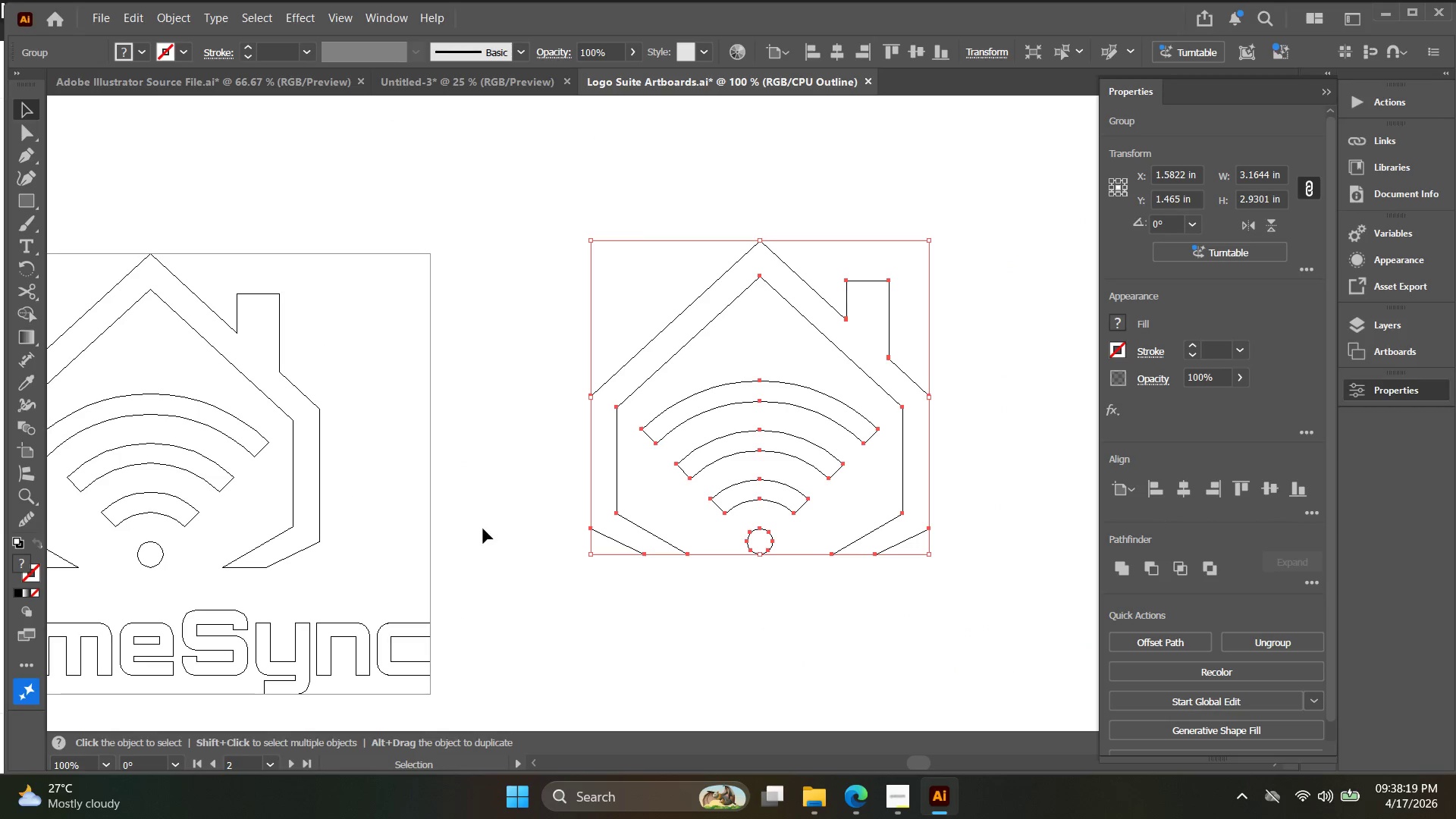 
left_click_drag(start_coordinate=[491, 525], to_coordinate=[486, 526])
 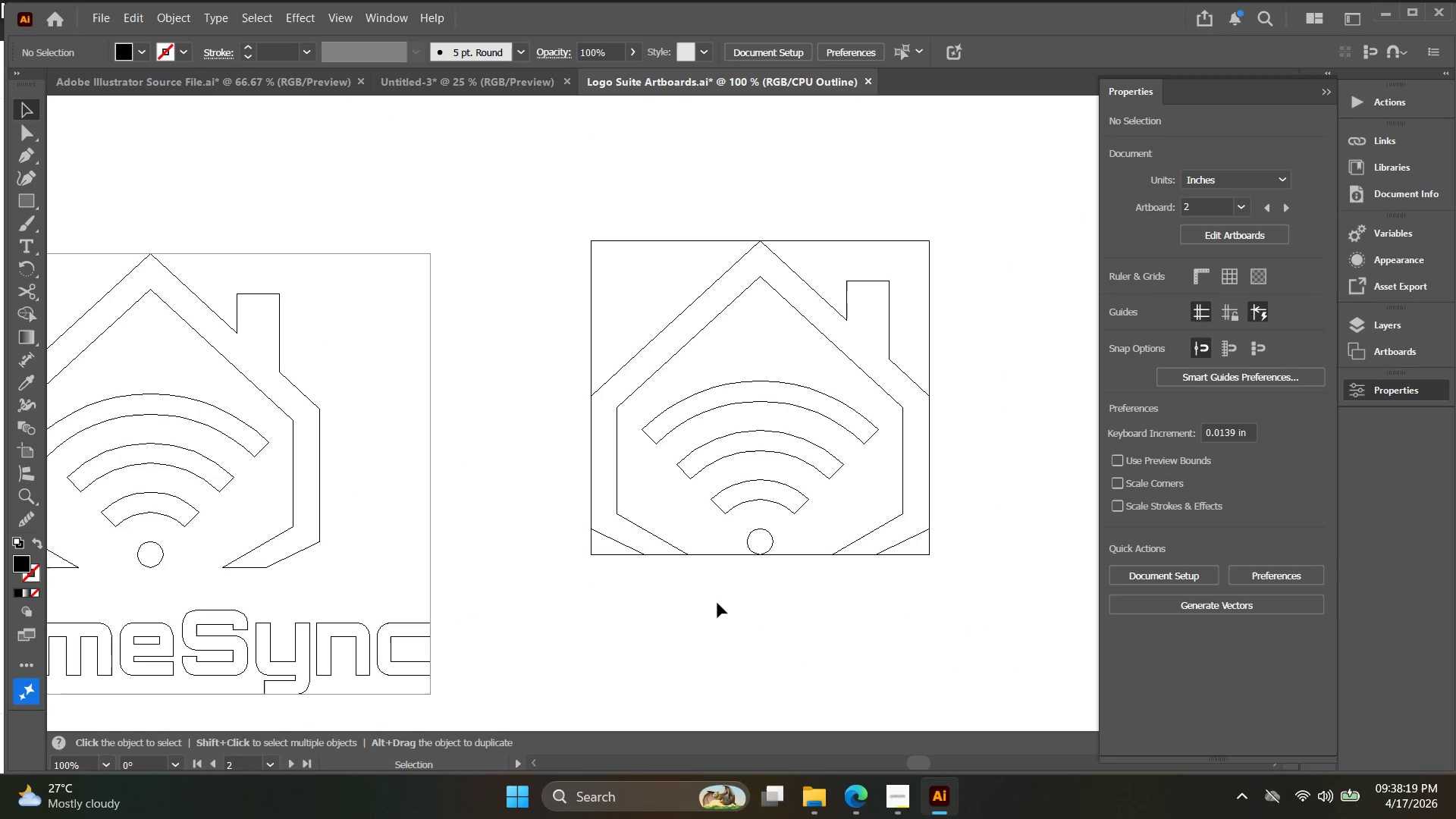 
left_click_drag(start_coordinate=[776, 609], to_coordinate=[638, 276])
 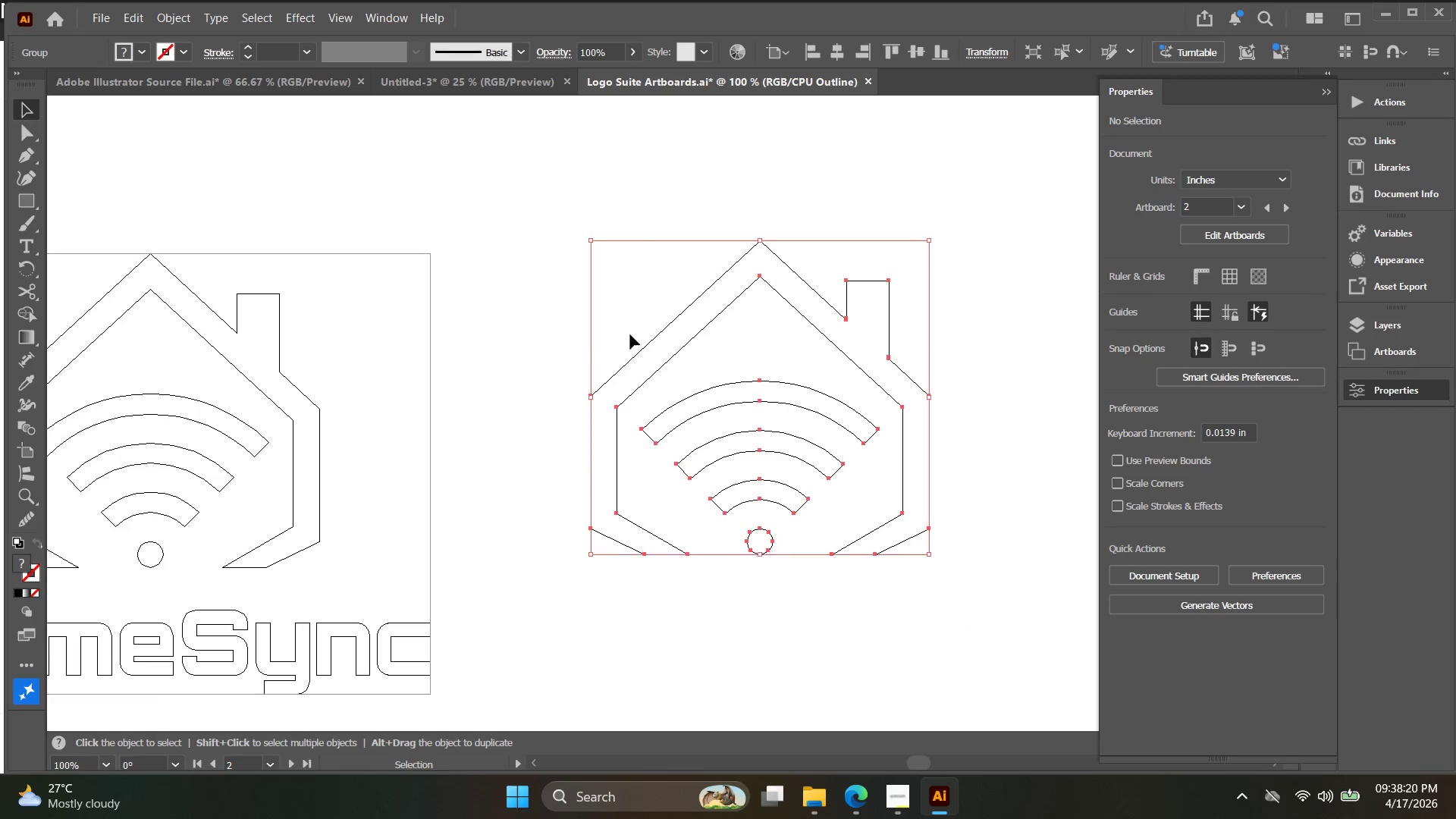 
hold_key(key=Space, duration=0.36)
 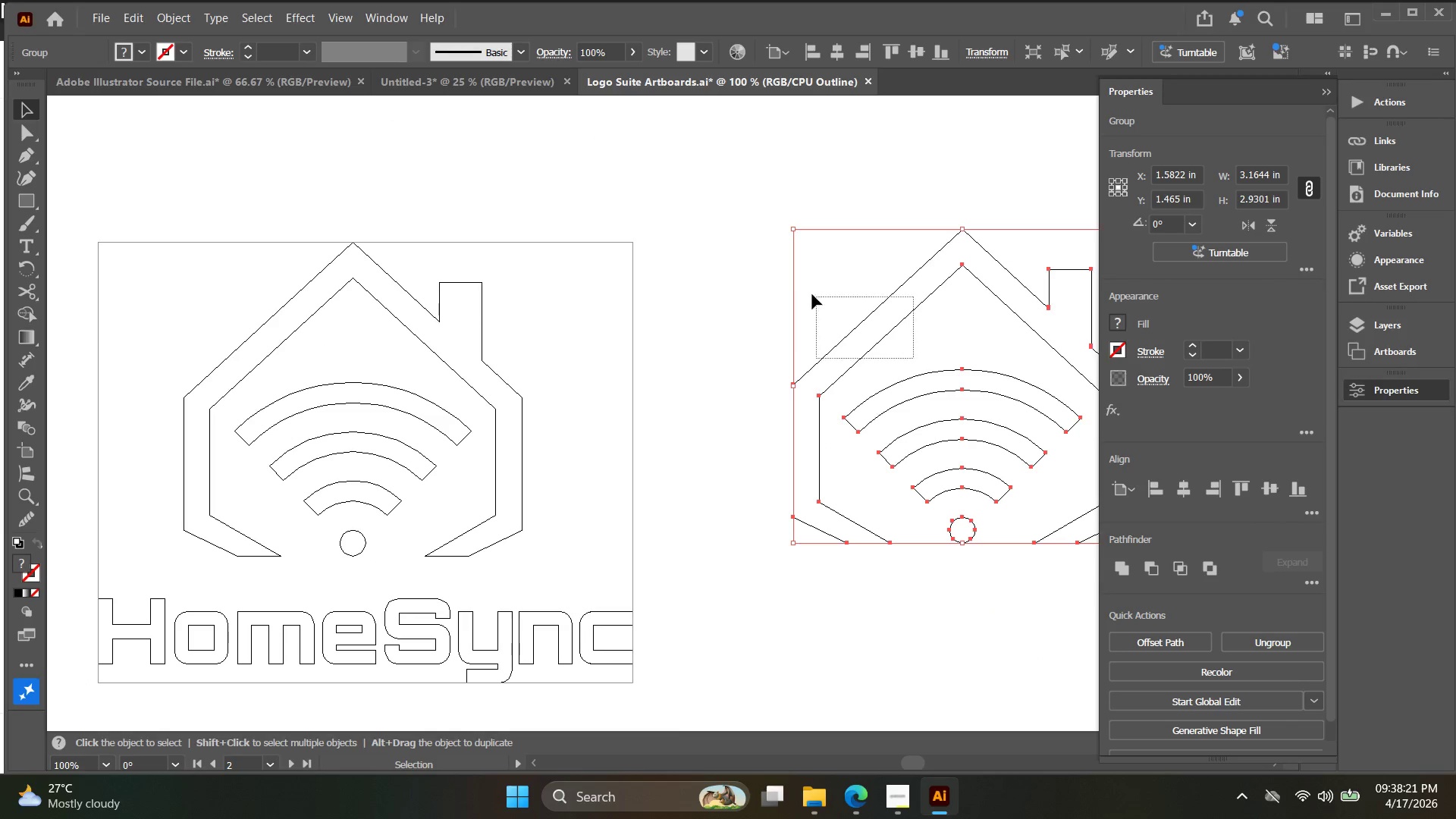 
left_click_drag(start_coordinate=[582, 350], to_coordinate=[785, 338])
 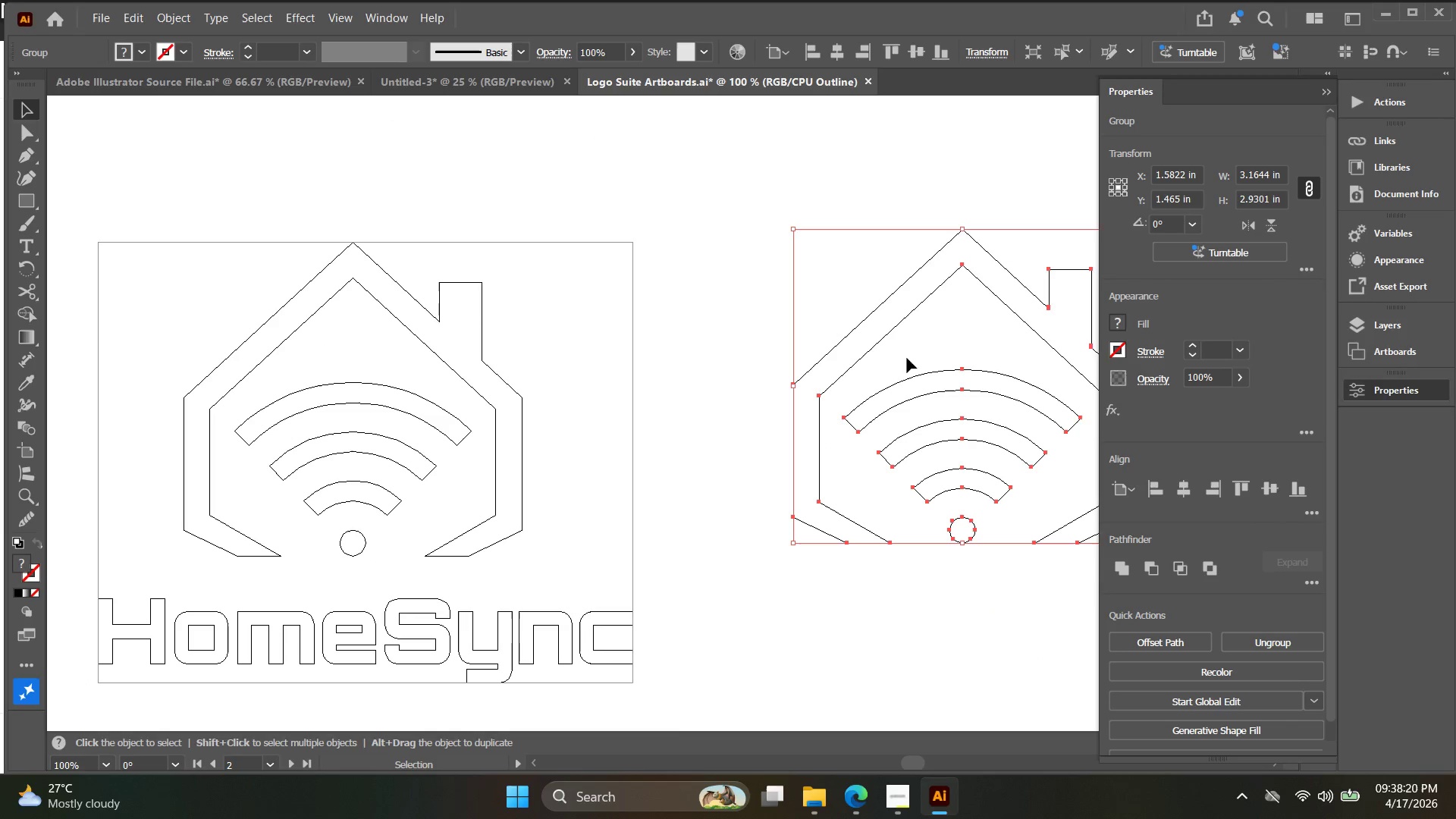 
left_click_drag(start_coordinate=[914, 358], to_coordinate=[792, 277])
 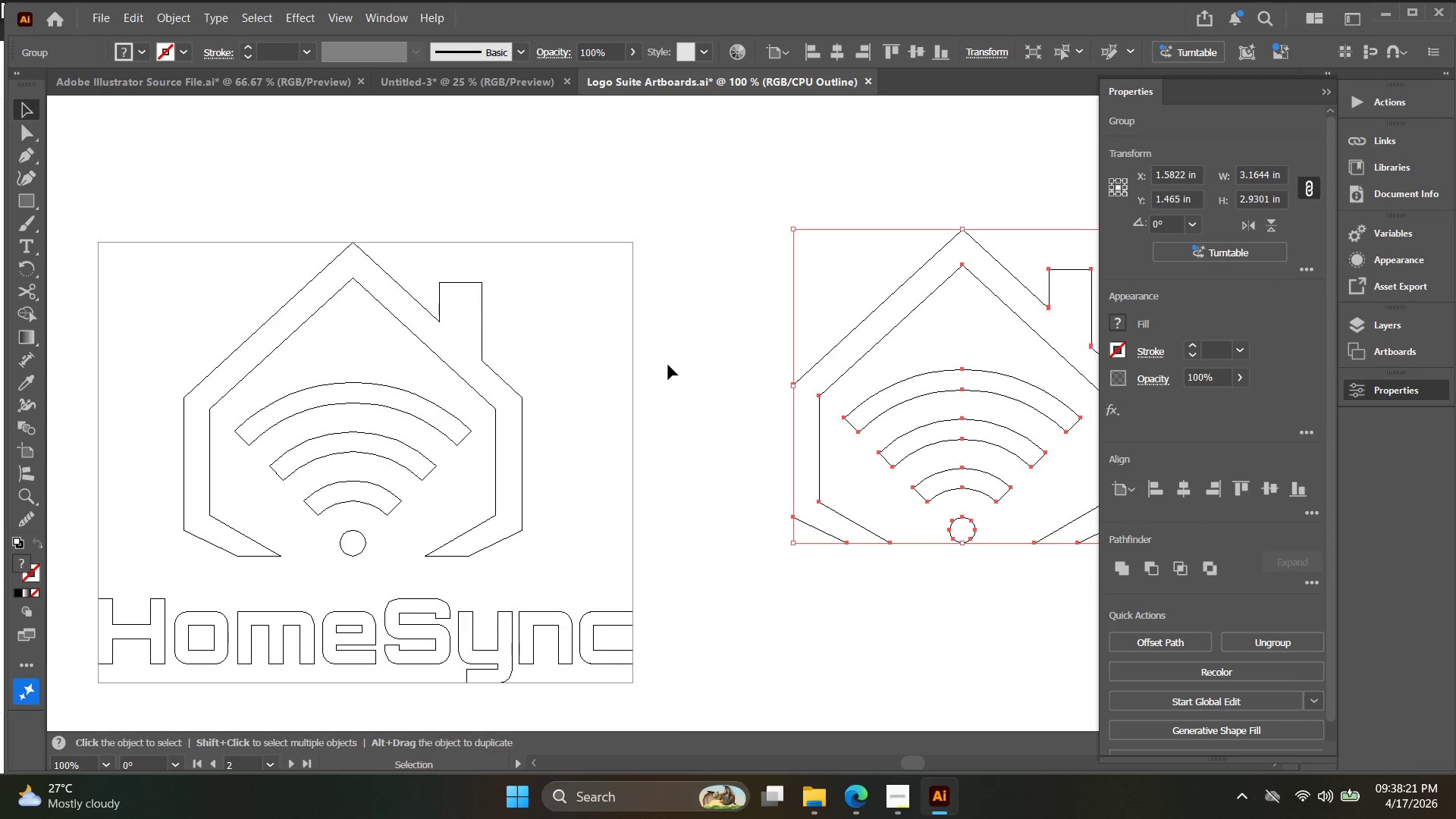 
left_click_drag(start_coordinate=[664, 466], to_coordinate=[384, 306])
 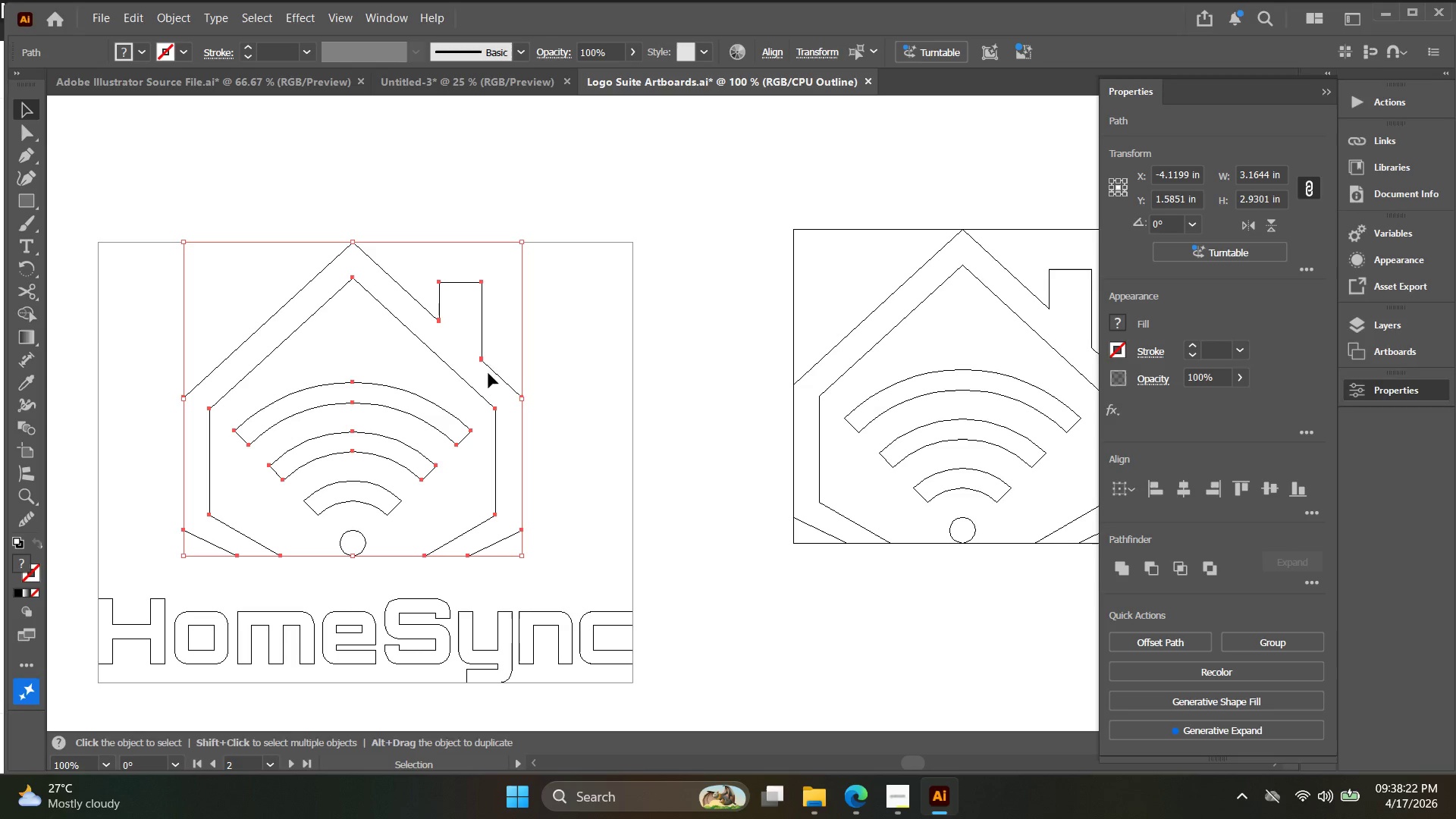 
left_click([631, 426])
 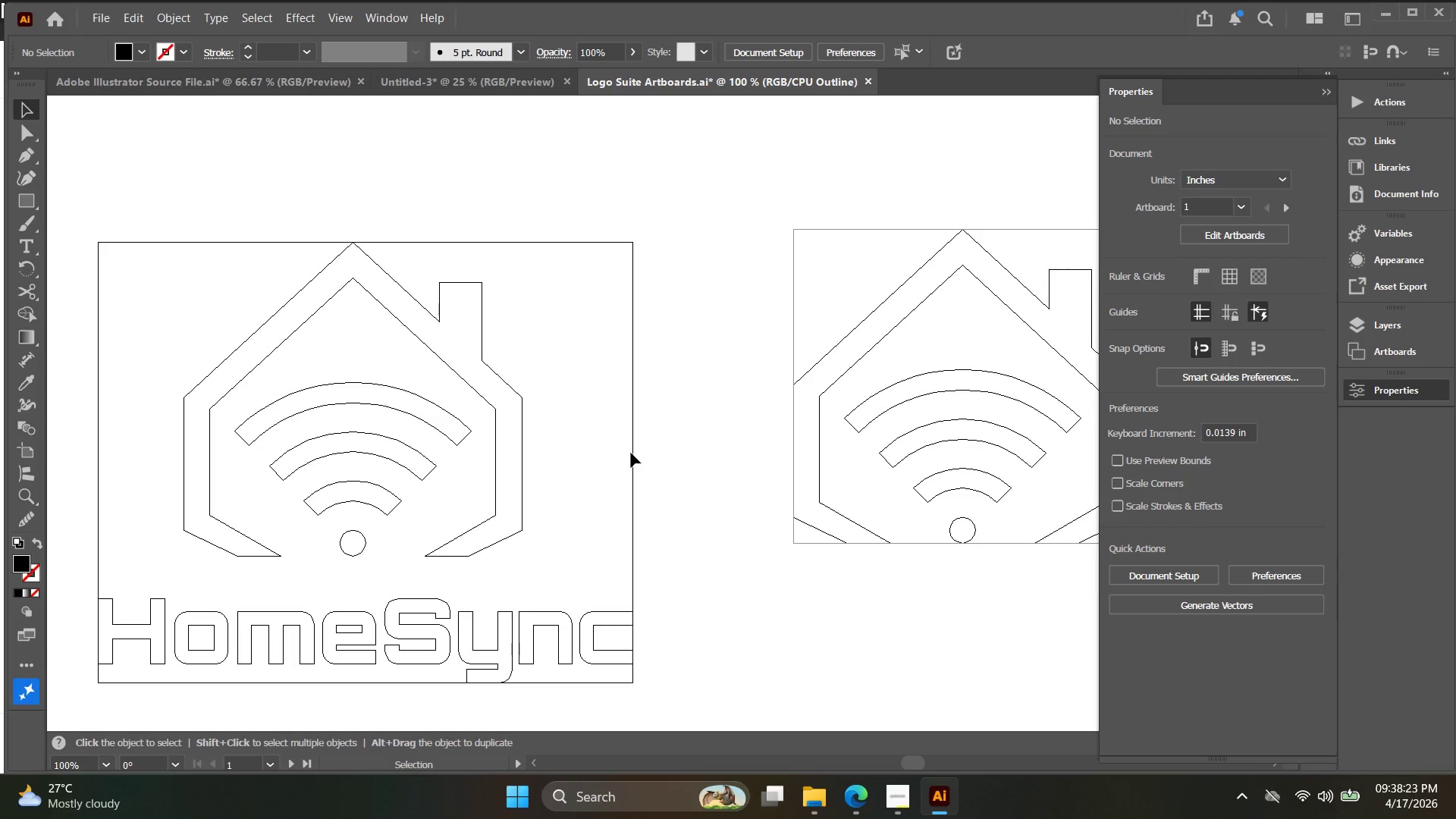 
key(Alt+AltLeft)
 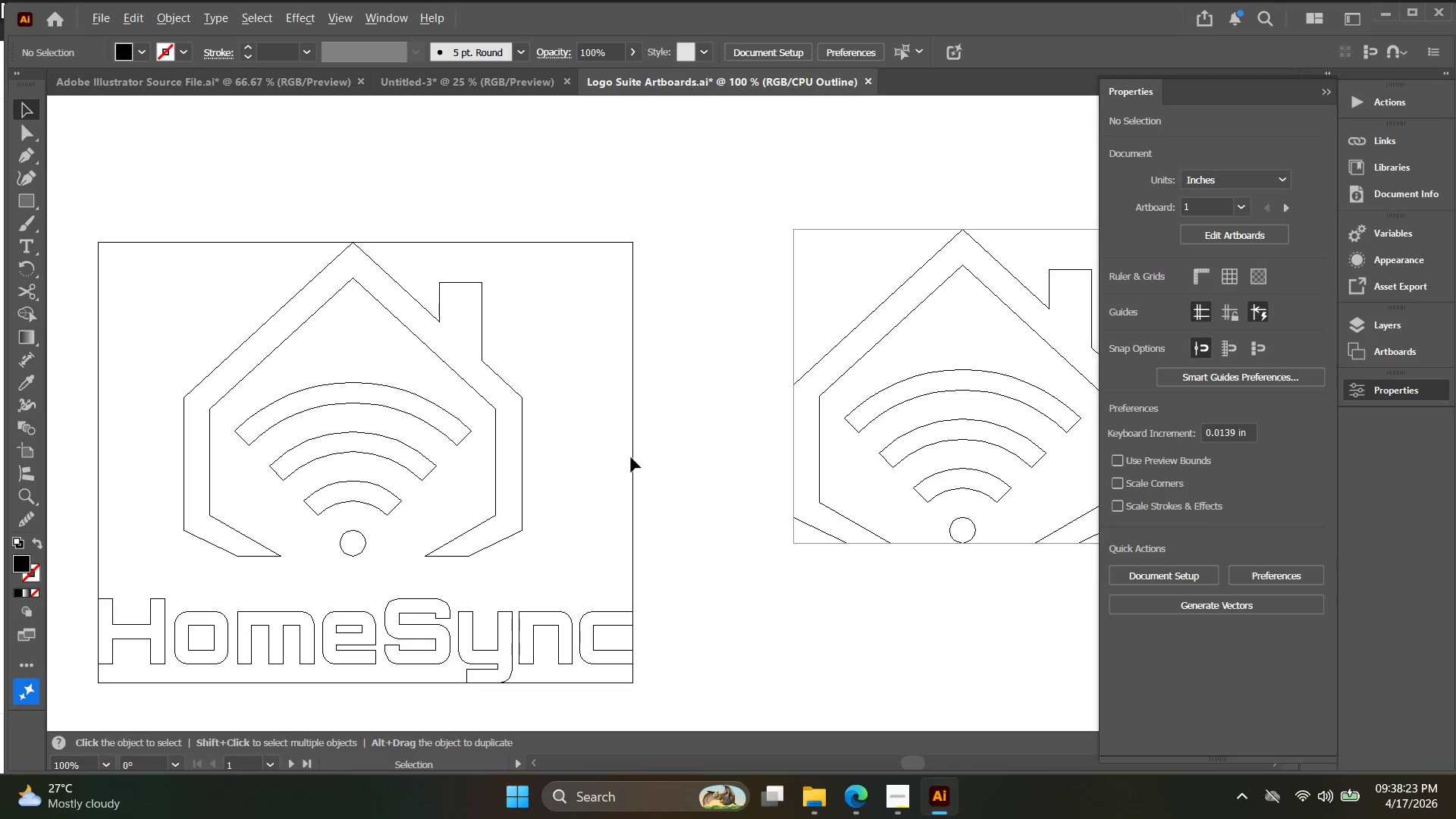 
key(Space)
 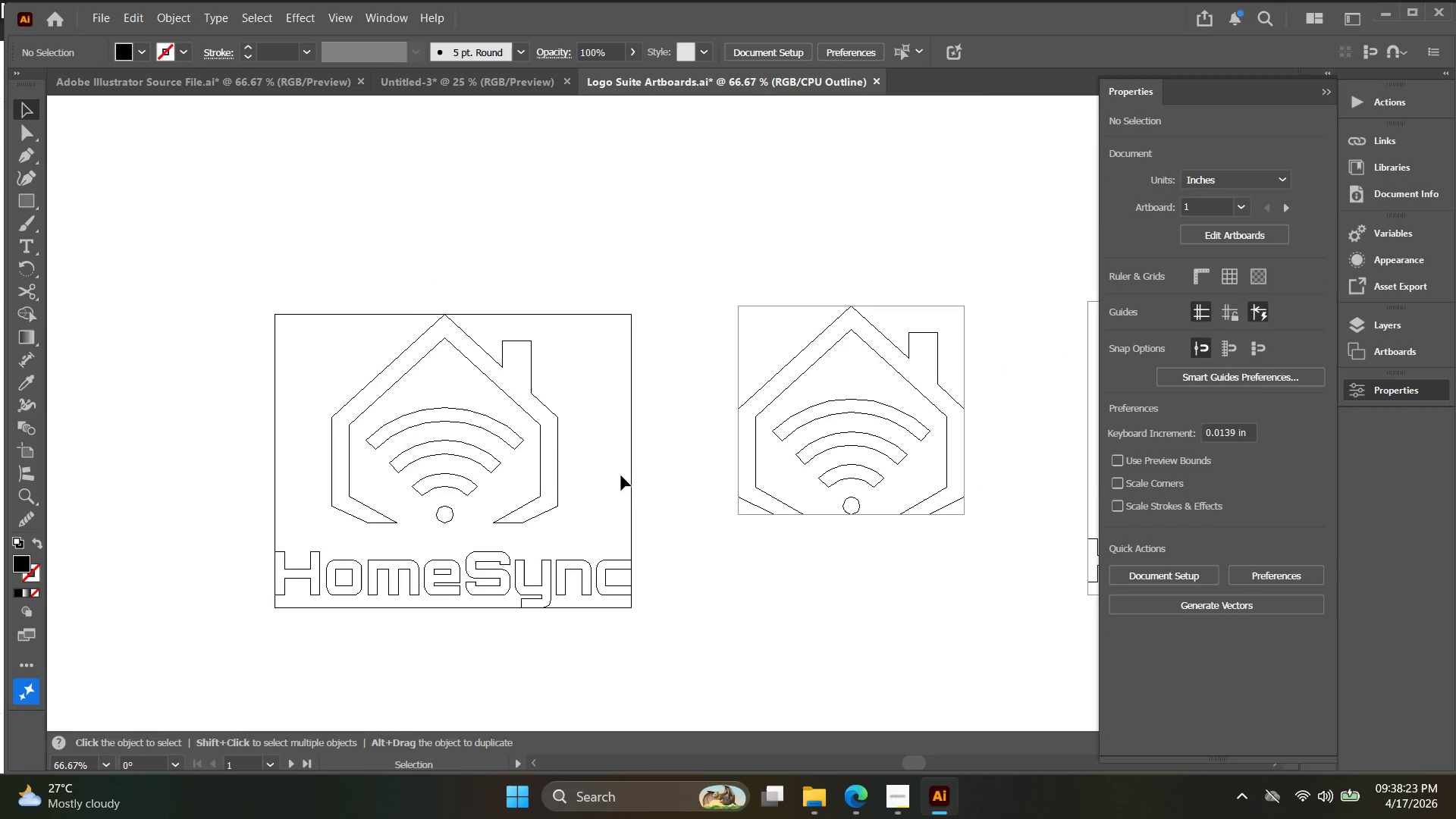 
left_click_drag(start_coordinate=[620, 474], to_coordinate=[604, 416])
 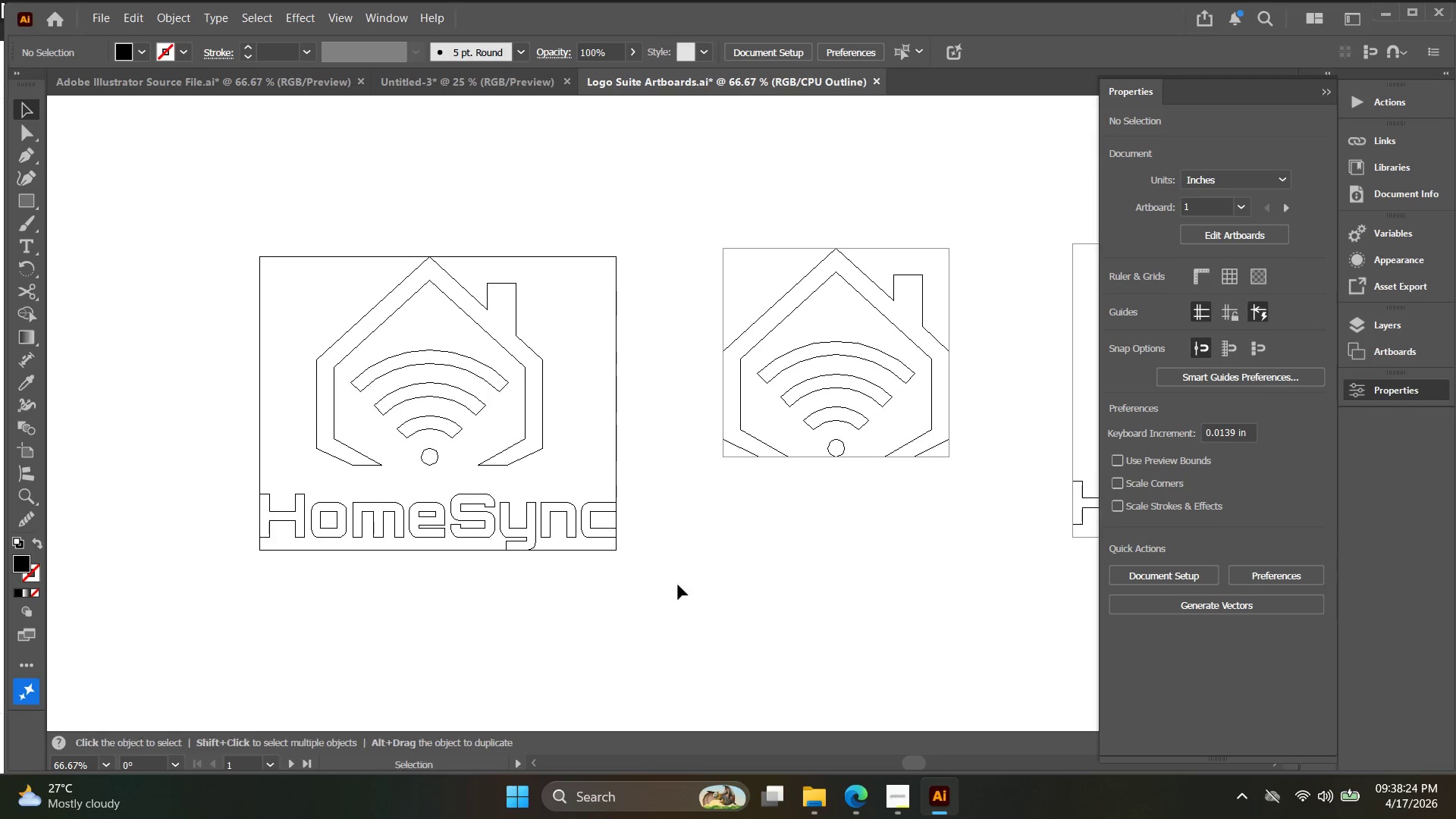 
scroll: coordinate [631, 457], scroll_direction: down, amount: 1.0
 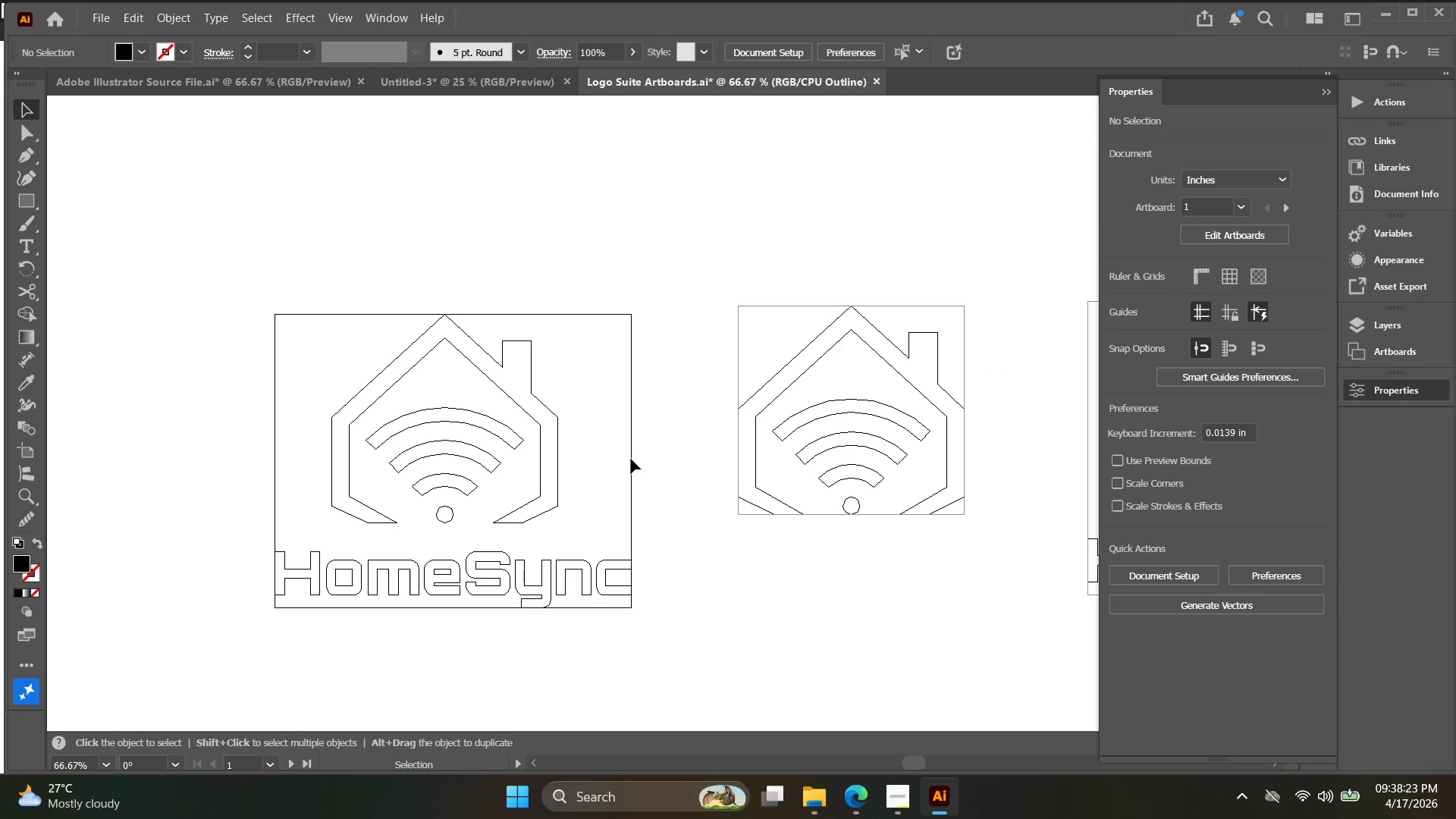 
left_click_drag(start_coordinate=[651, 592], to_coordinate=[297, 288])
 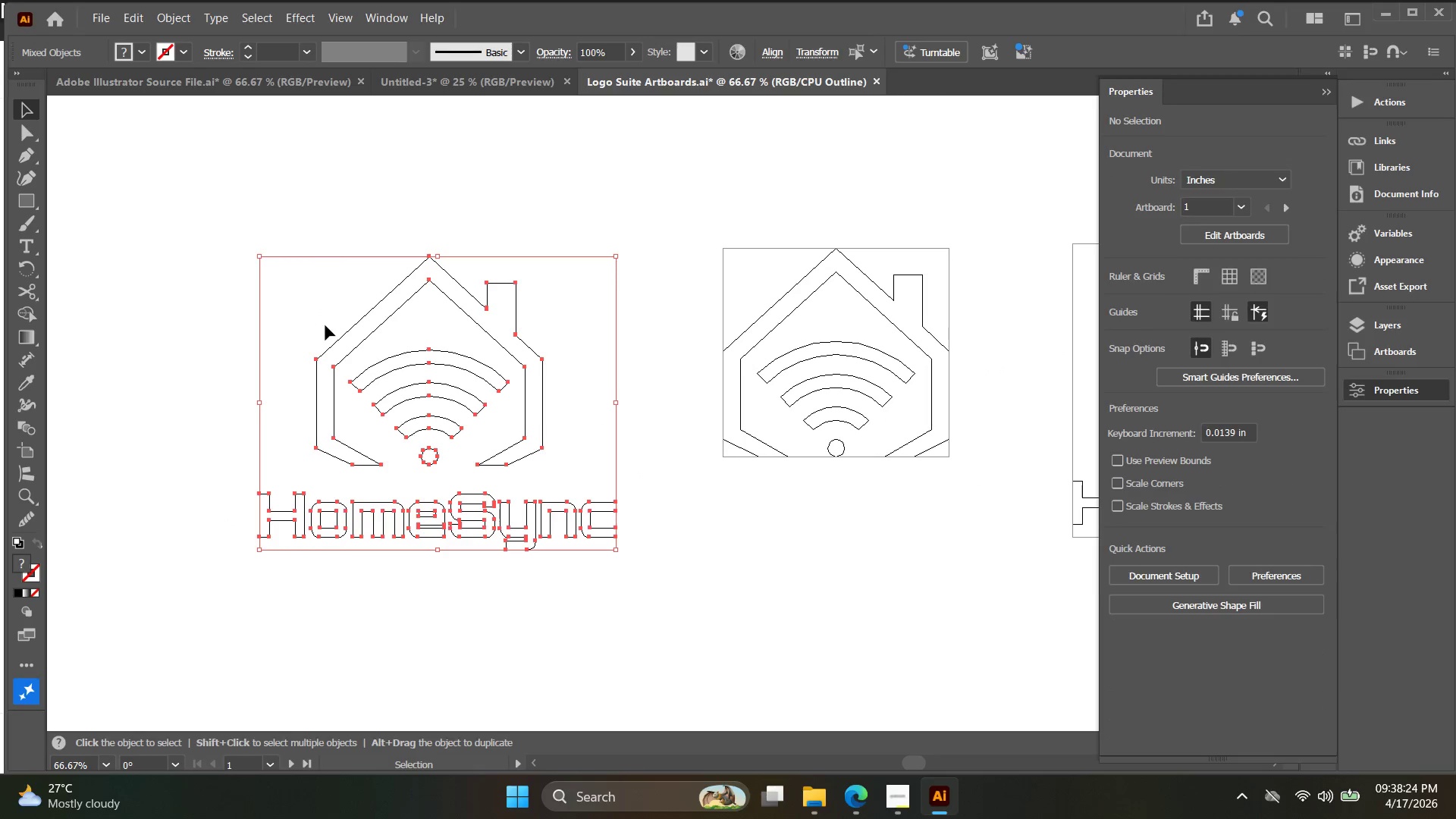 
key(Control+ControlLeft)
 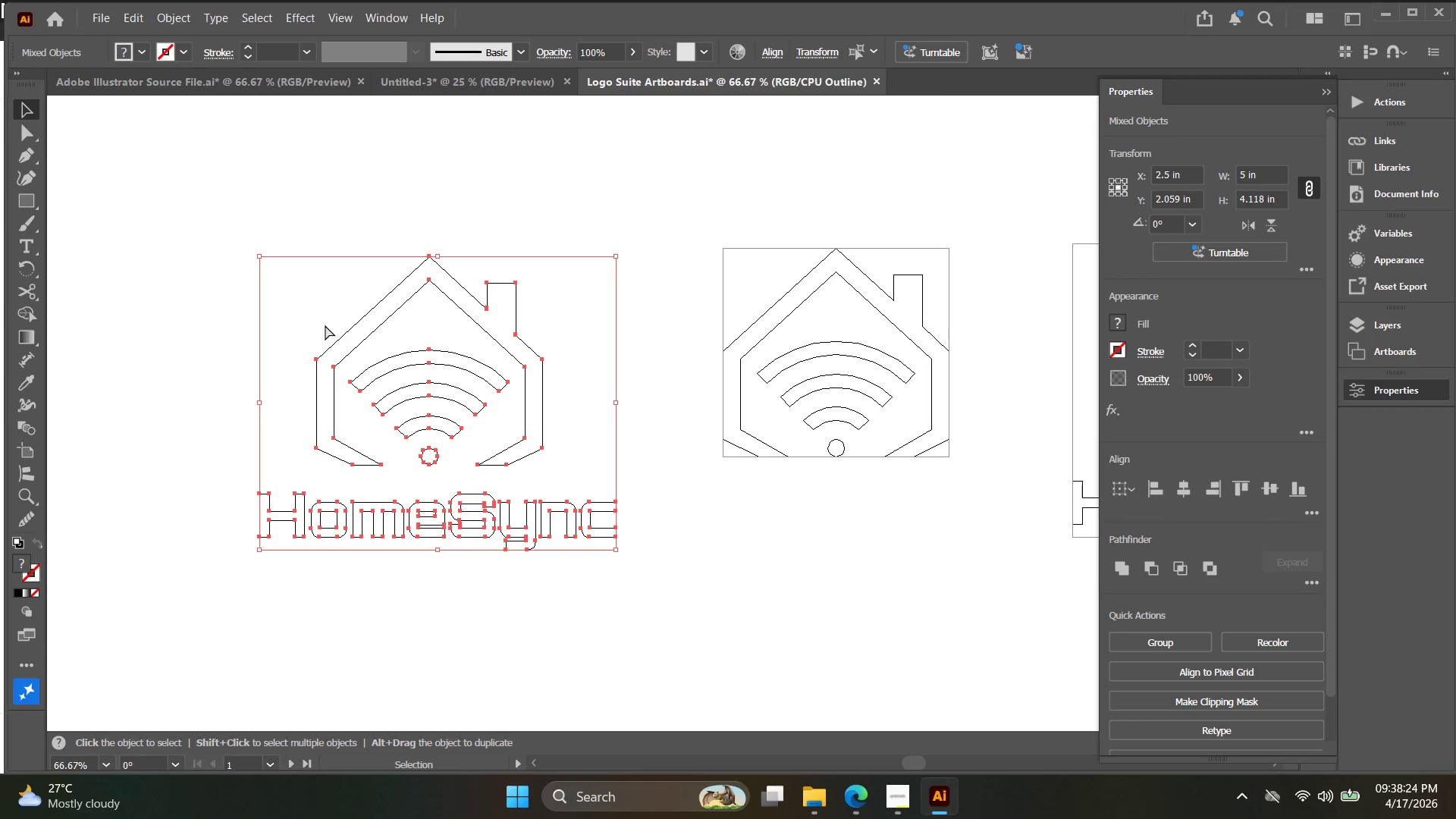 
key(Control+G)
 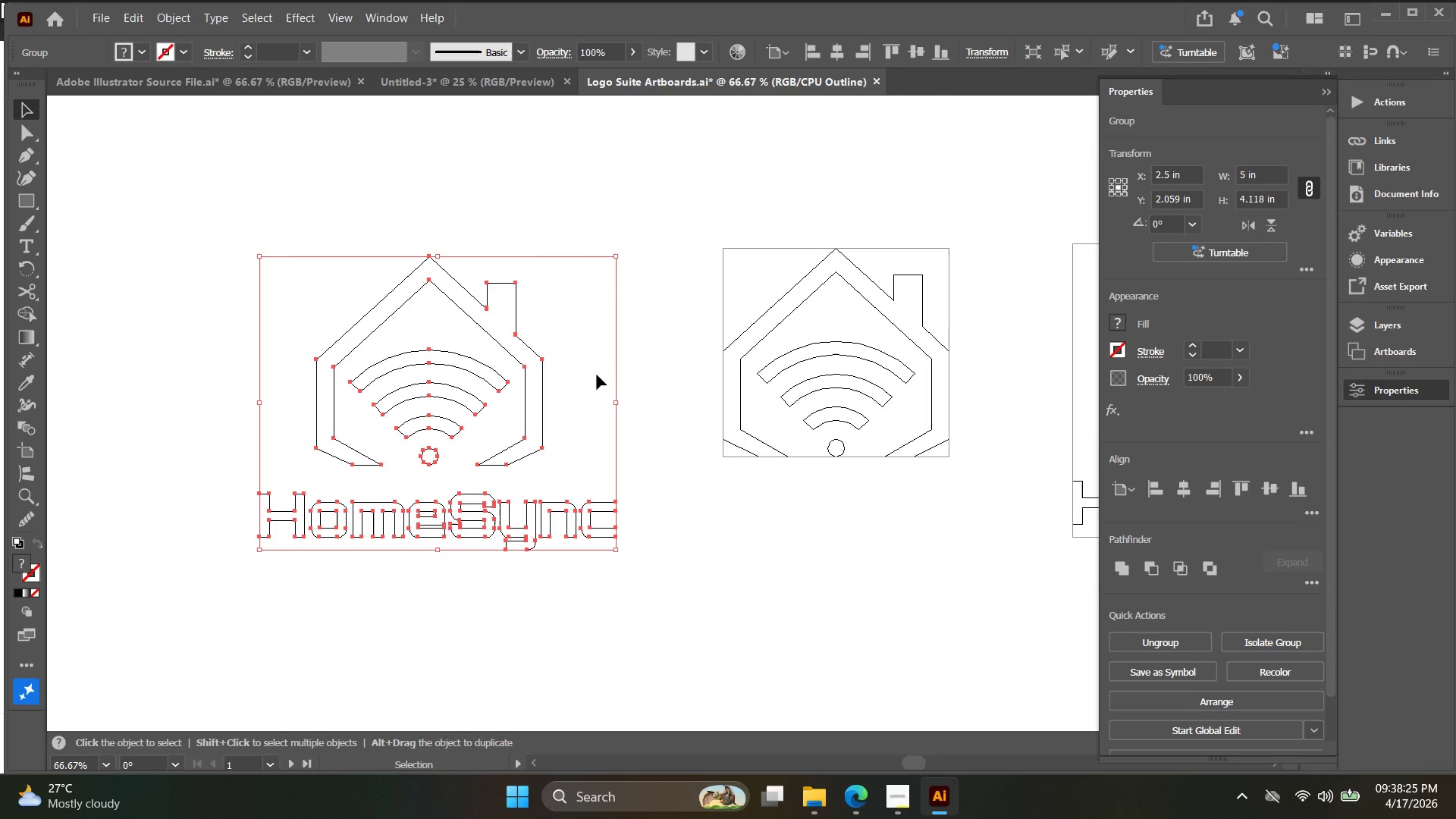 
left_click([613, 378])
 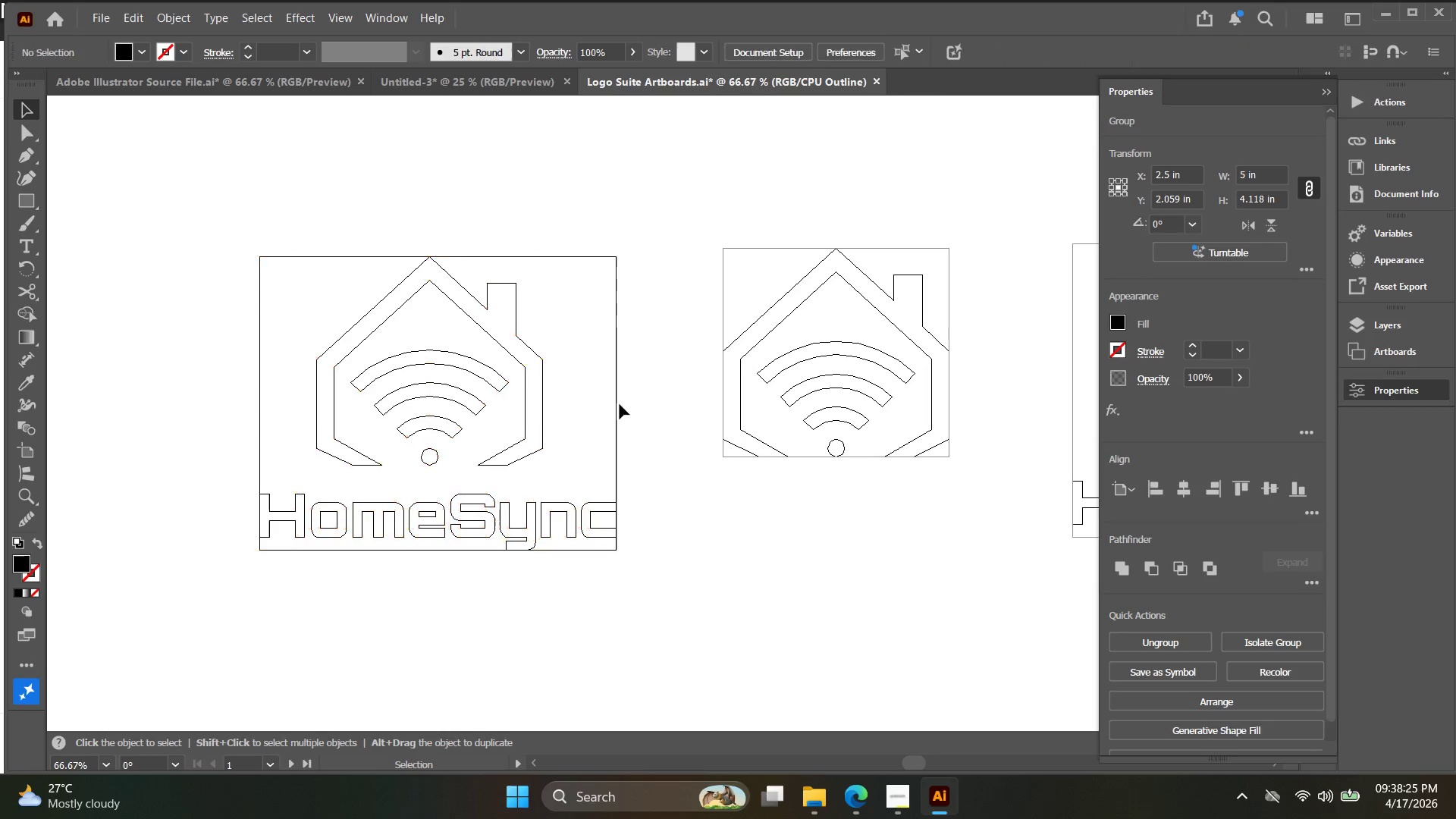 
left_click_drag(start_coordinate=[610, 410], to_coordinate=[449, 309])
 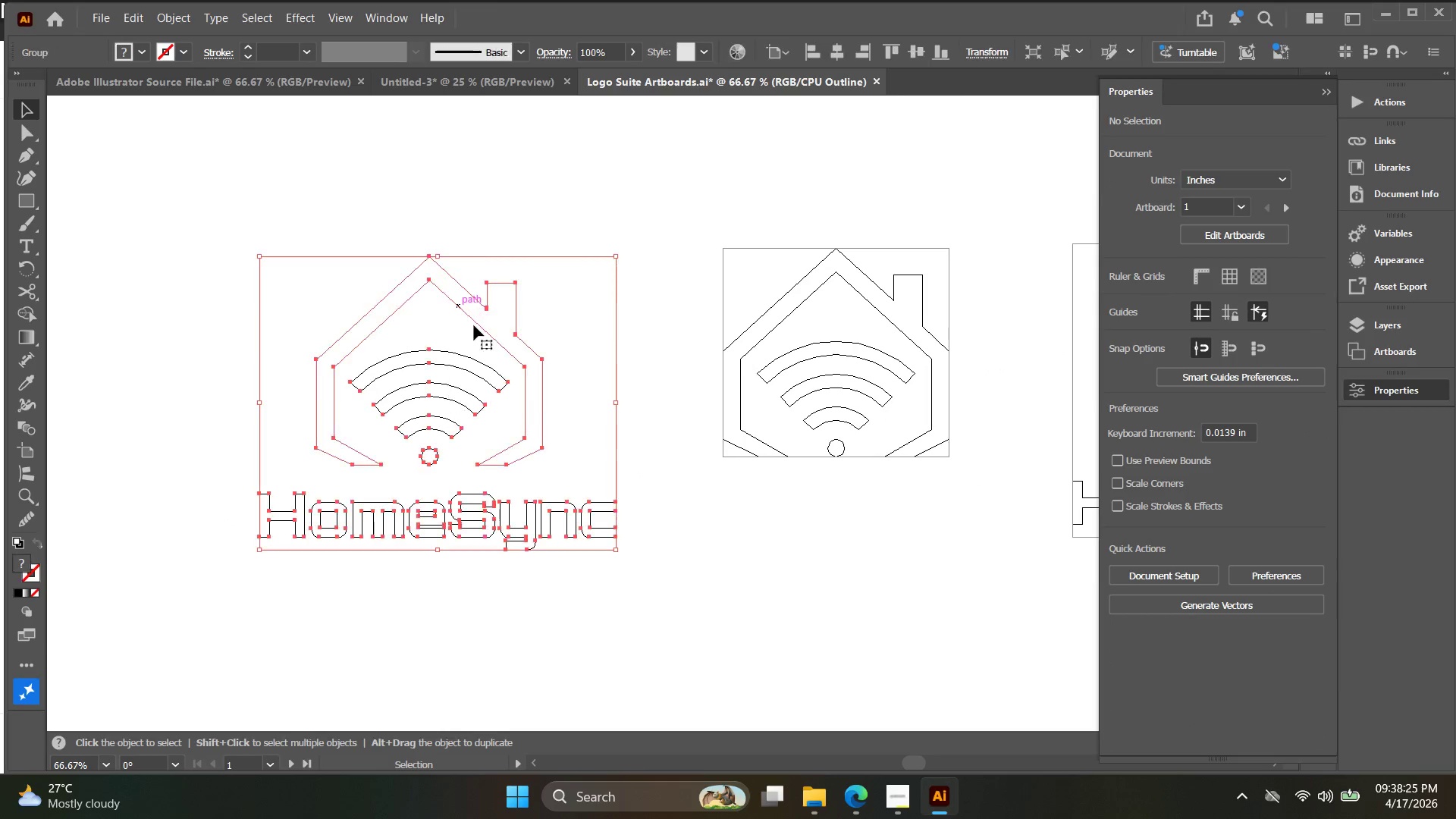 
key(Alt+AltLeft)
 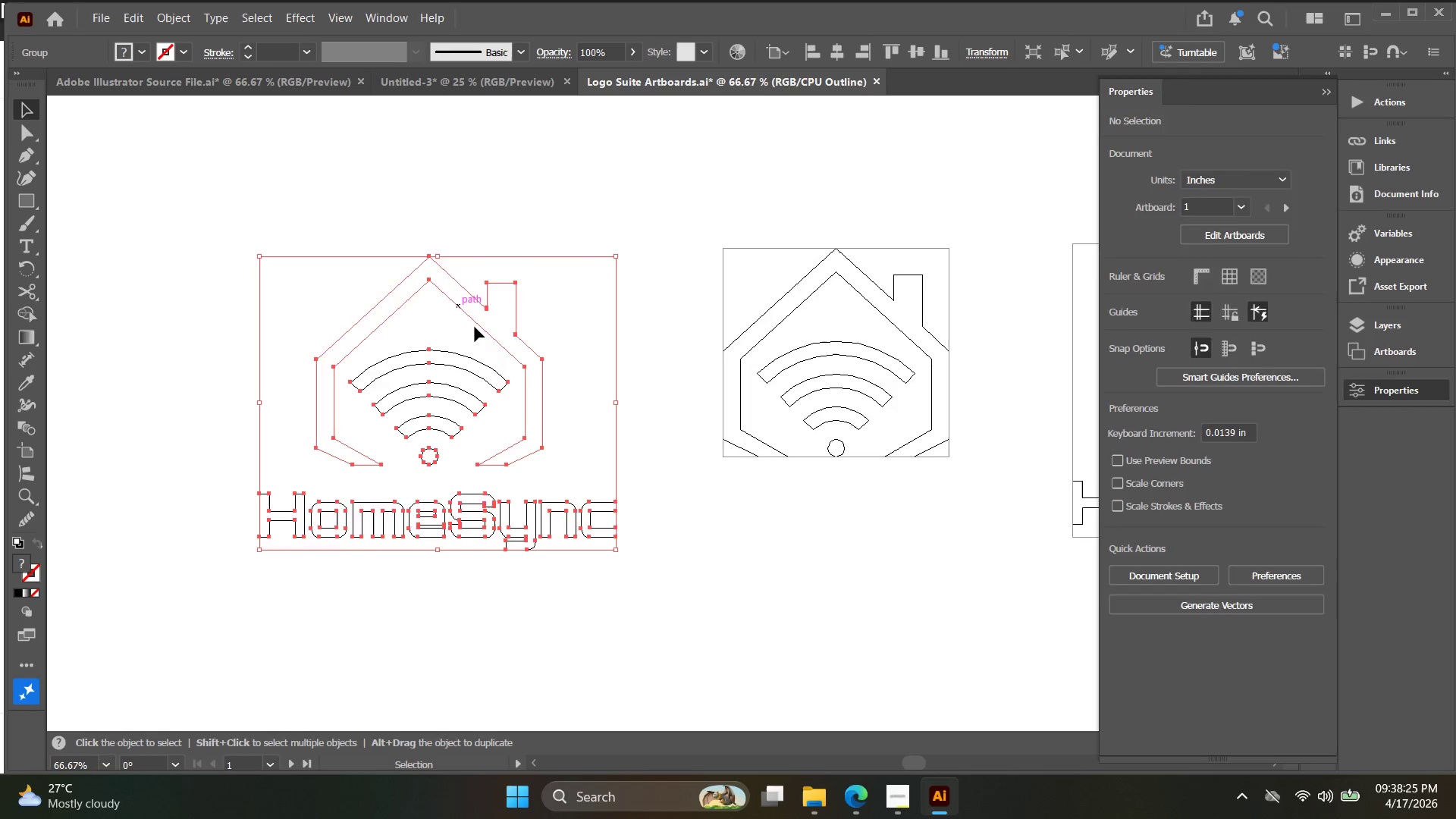 
hold_key(key=Space, duration=0.31)
 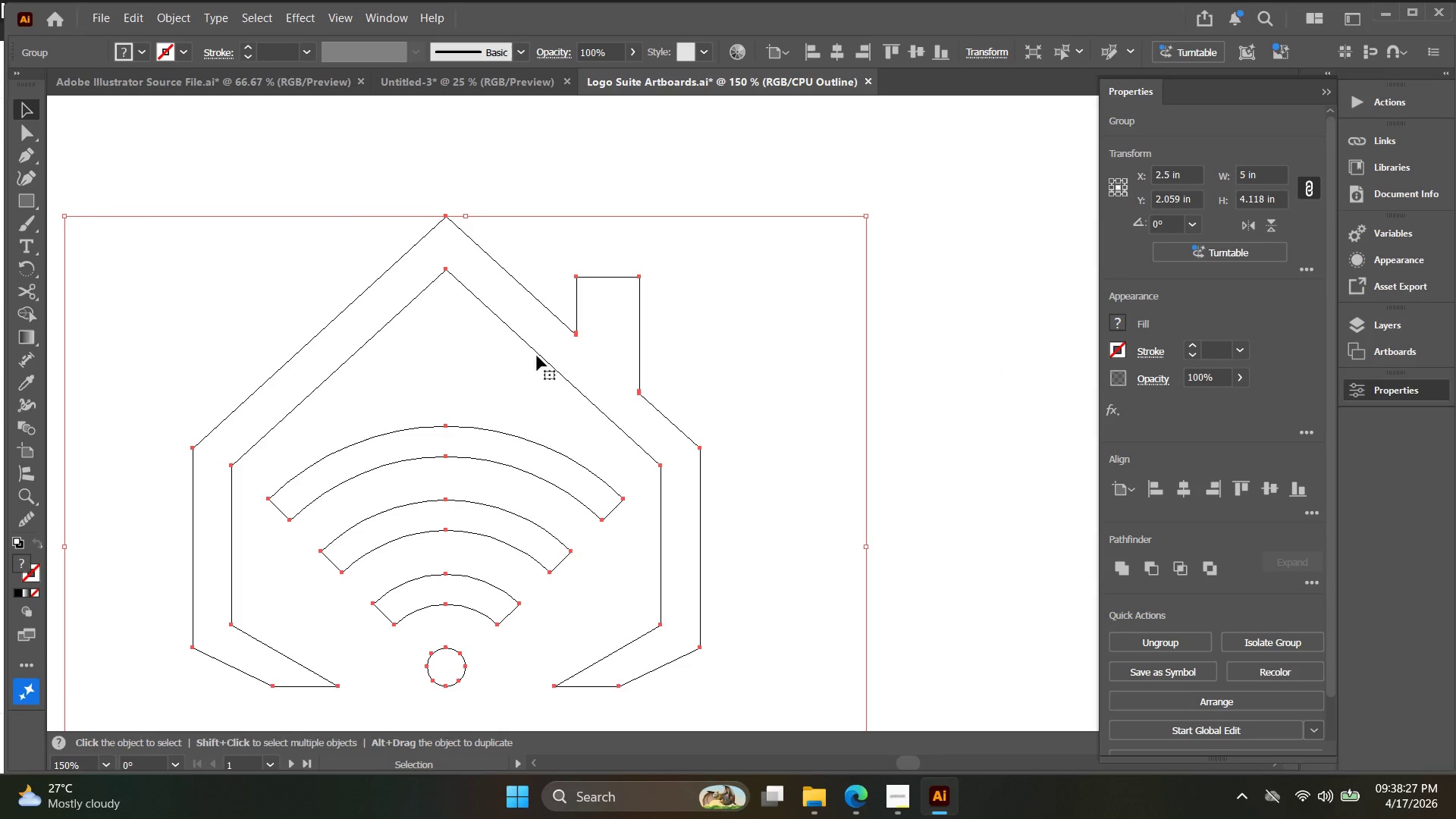 
left_click_drag(start_coordinate=[476, 329], to_coordinate=[551, 377])
 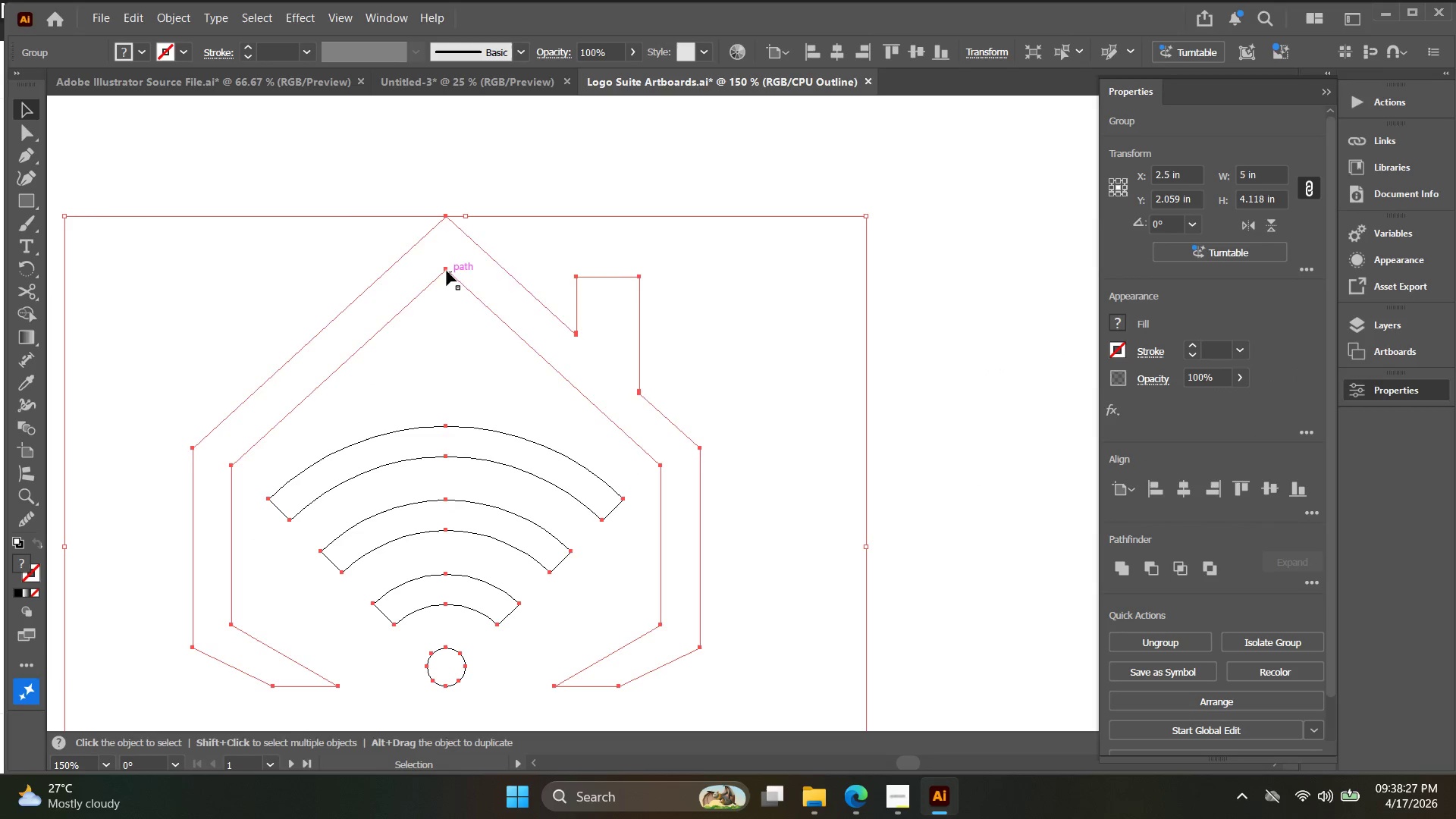 
scroll: coordinate [475, 327], scroll_direction: up, amount: 2.0
 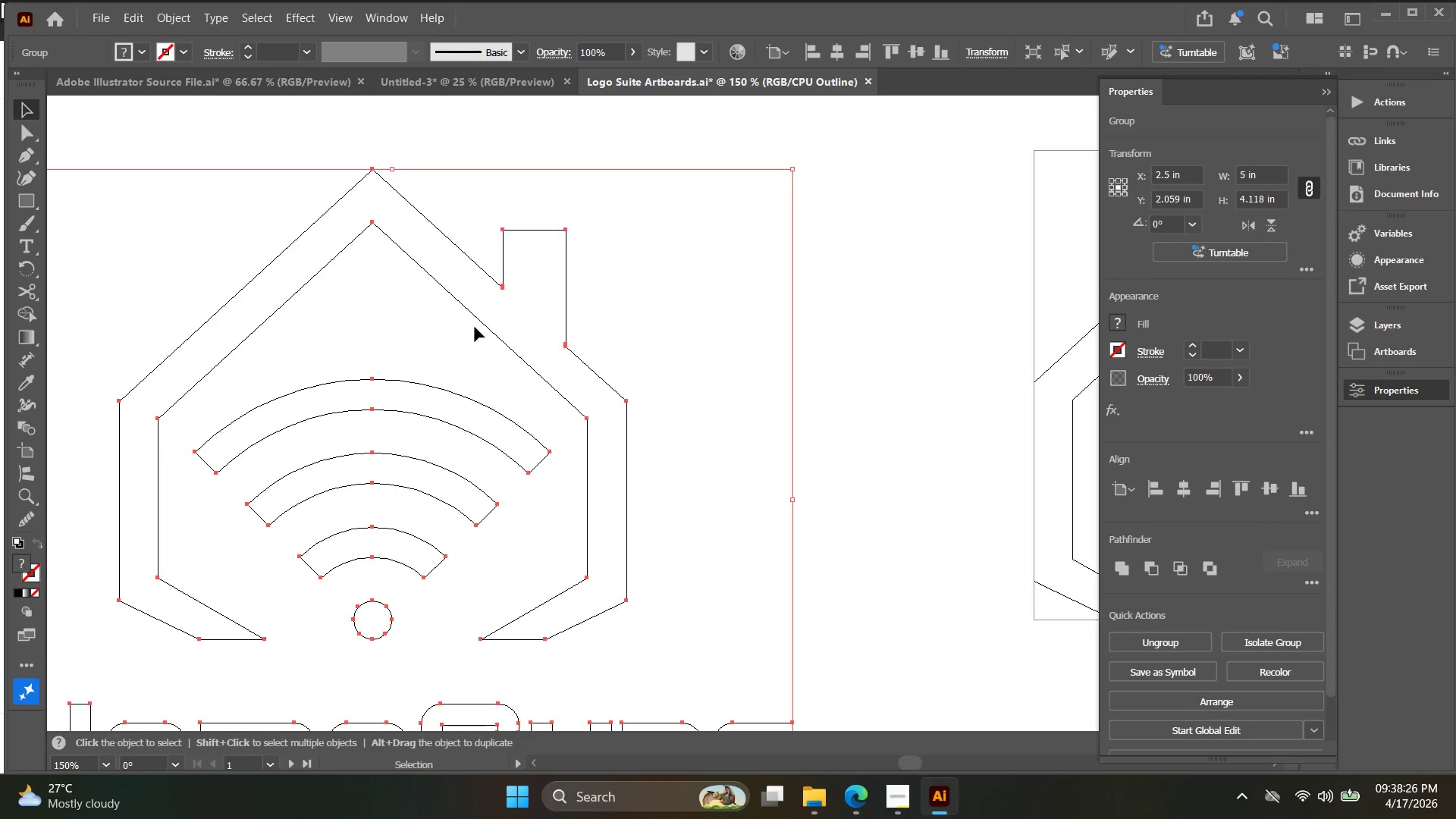 
left_click_drag(start_coordinate=[443, 268], to_coordinate=[466, 297])
 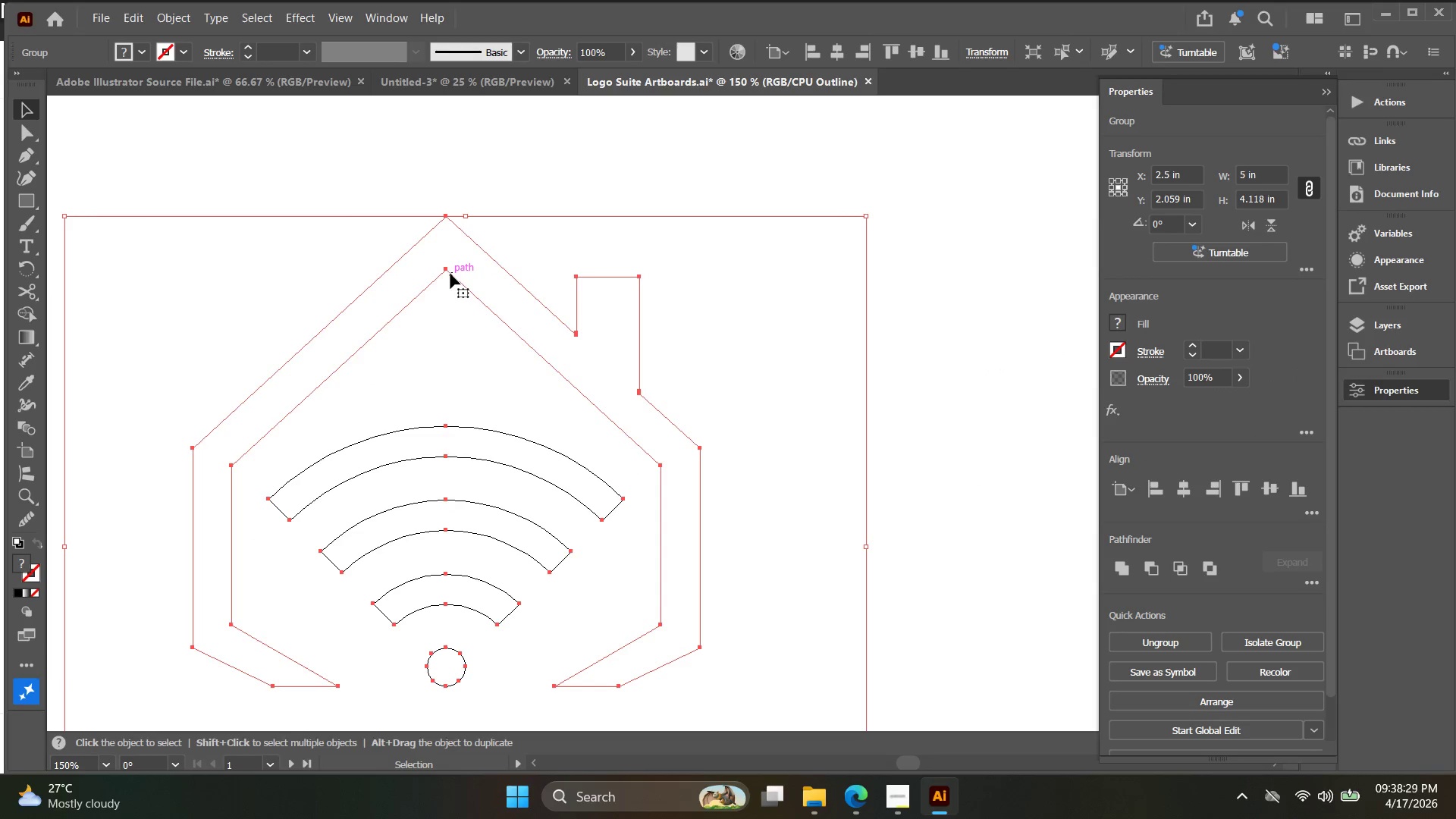 
left_click_drag(start_coordinate=[450, 273], to_coordinate=[443, 295])
 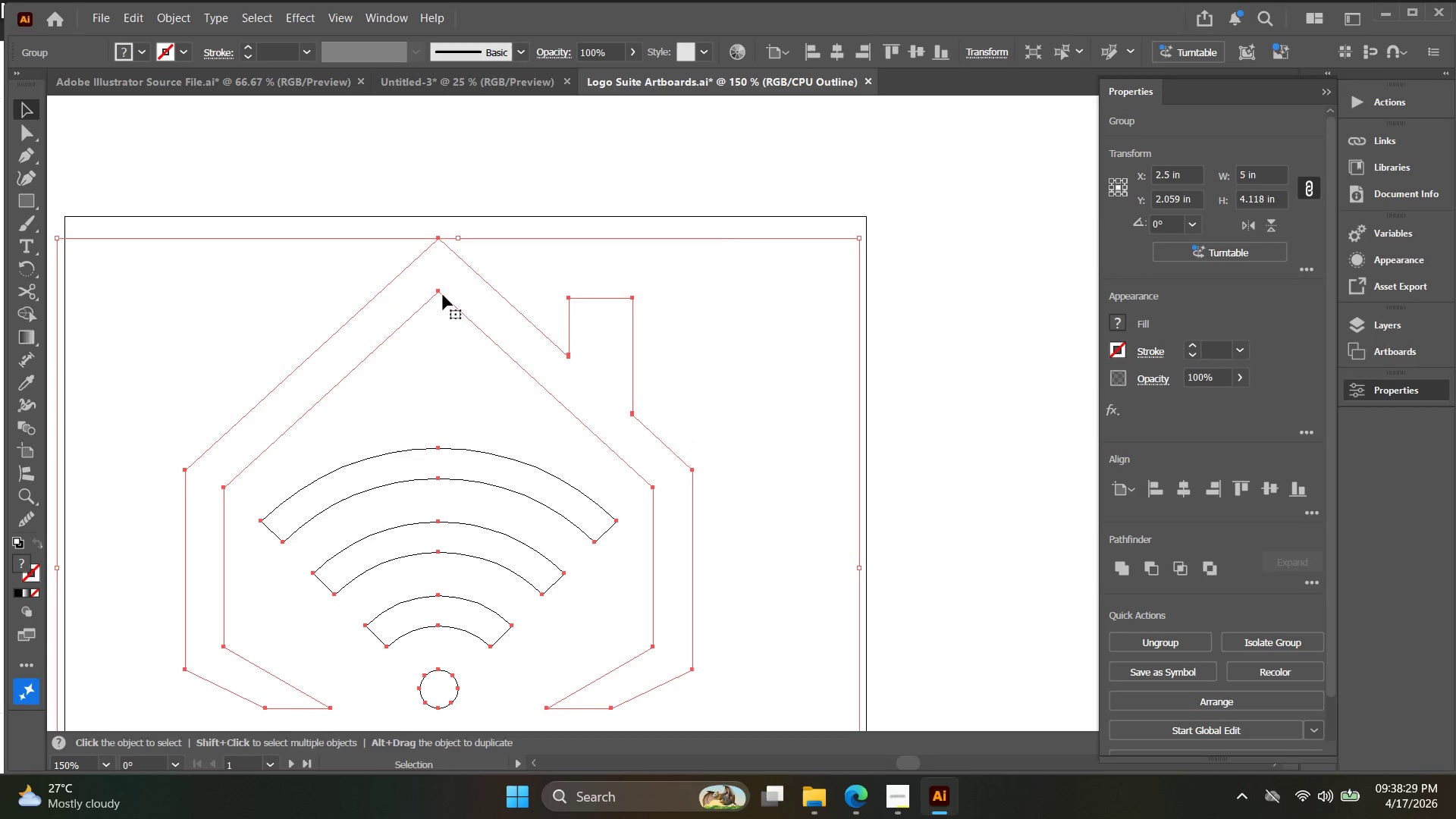 
key(Control+ControlLeft)
 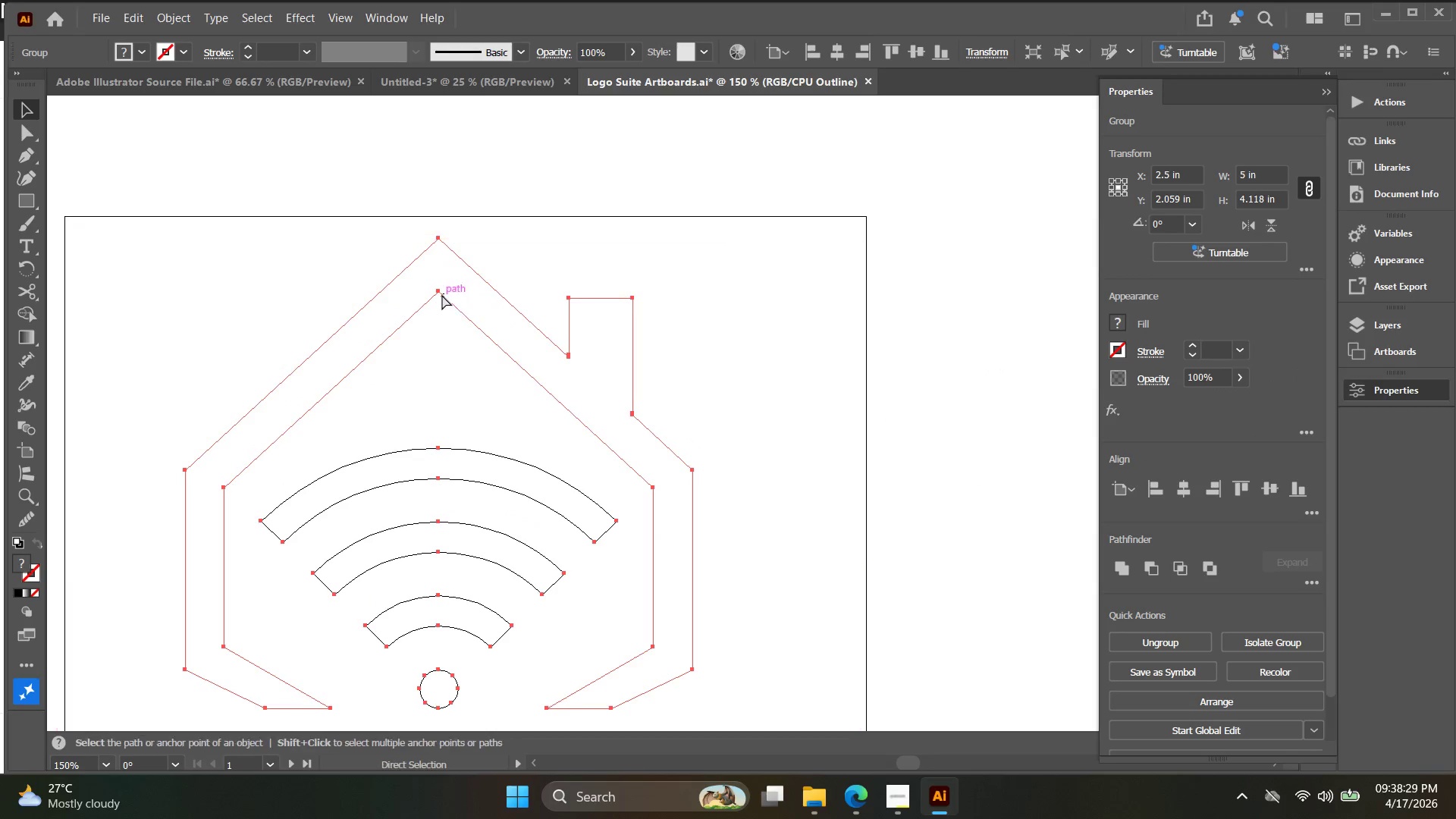 
key(Control+Z)
 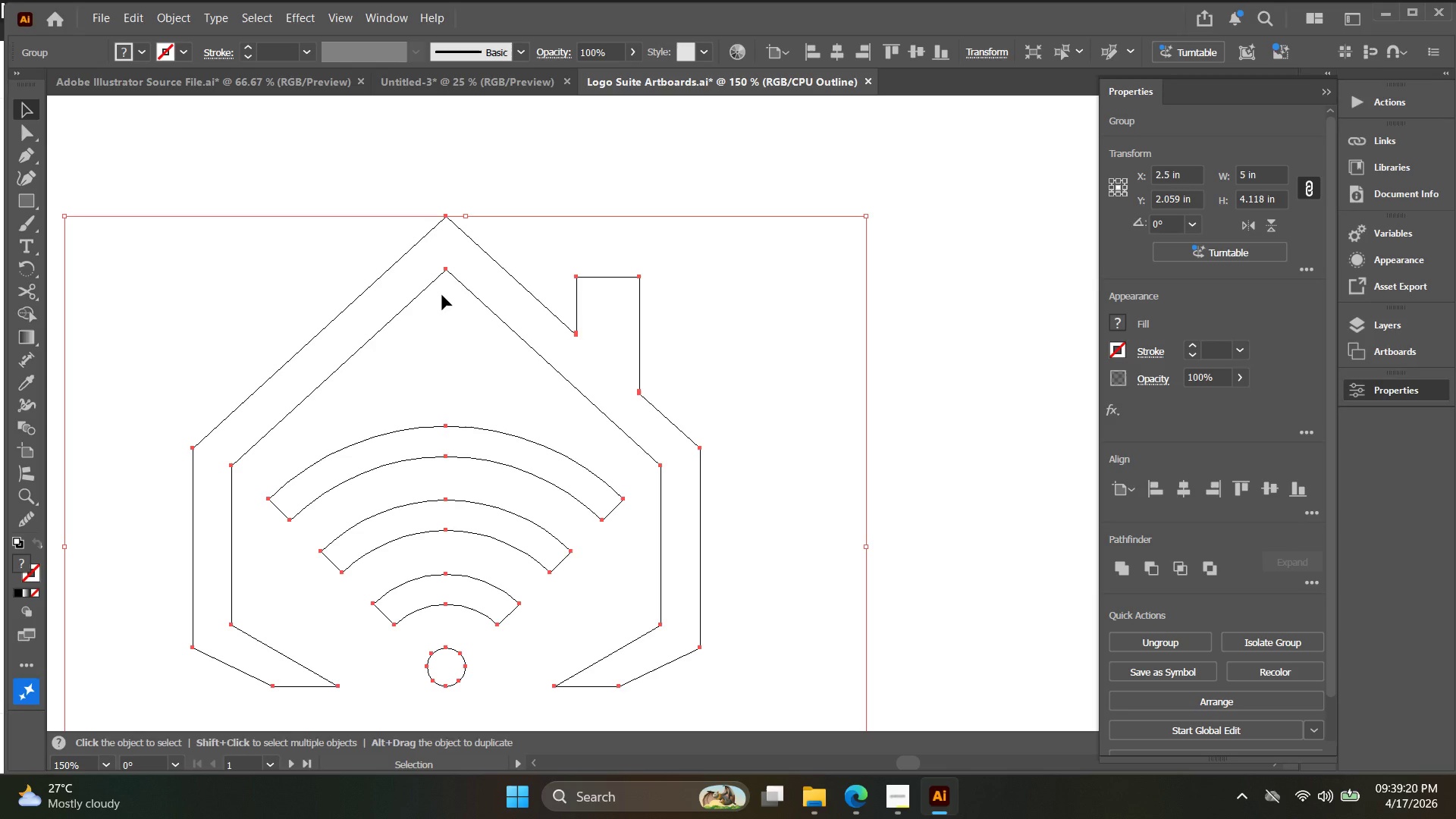 
wait(55.41)
 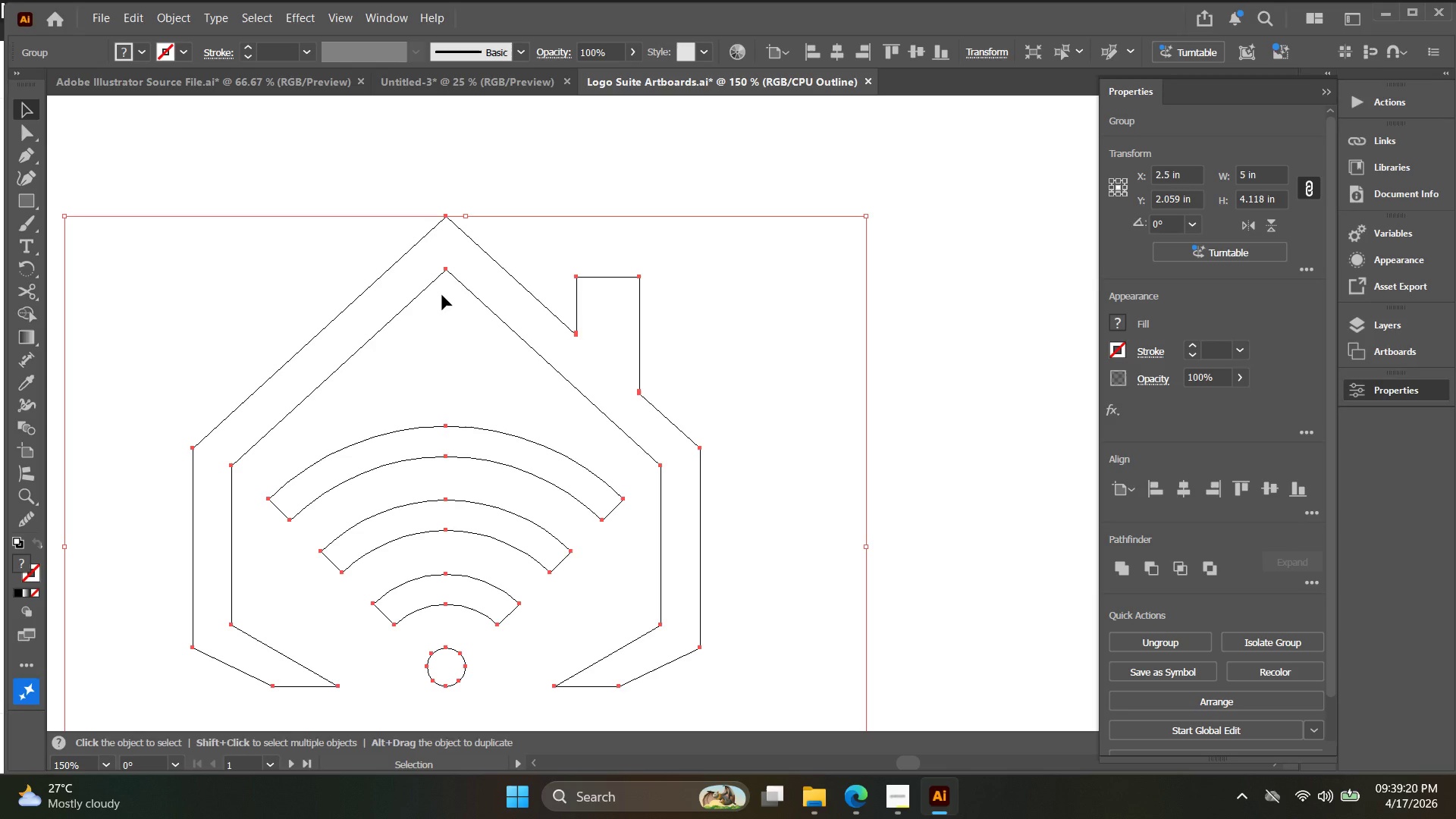 
key(Alt+AltLeft)
 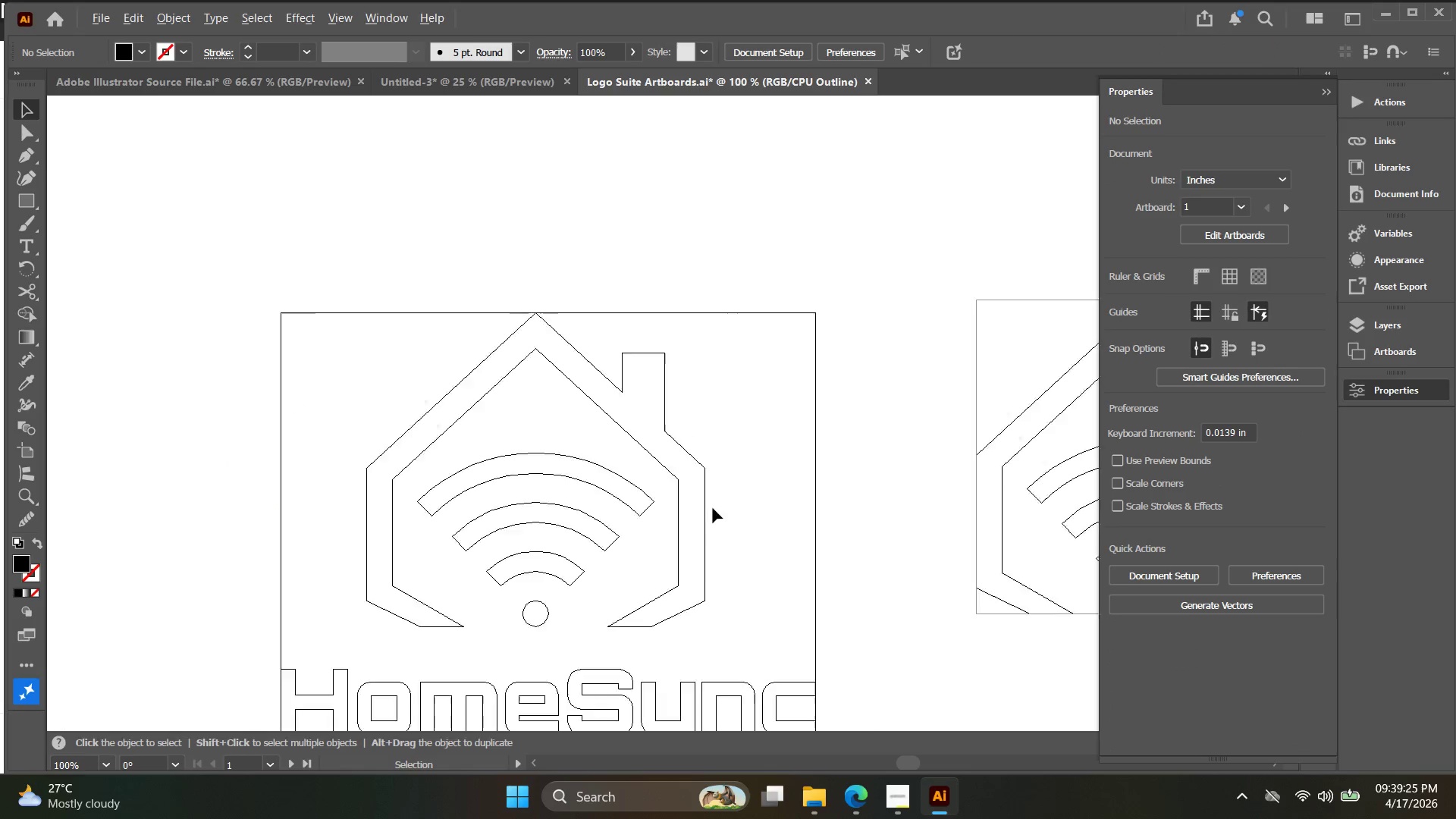 
hold_key(key=Space, duration=0.31)
 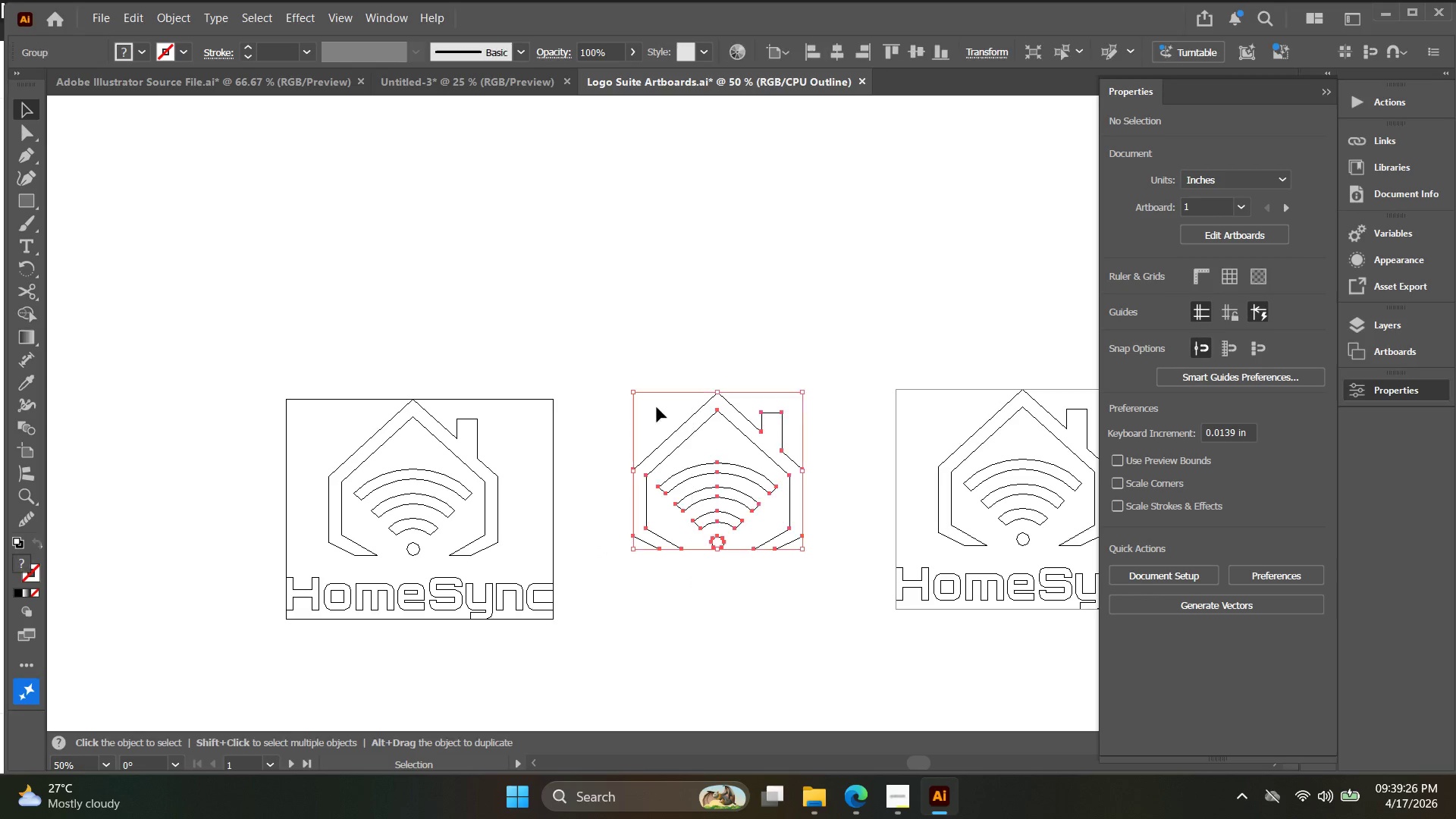 
left_click_drag(start_coordinate=[717, 521], to_coordinate=[506, 509])
 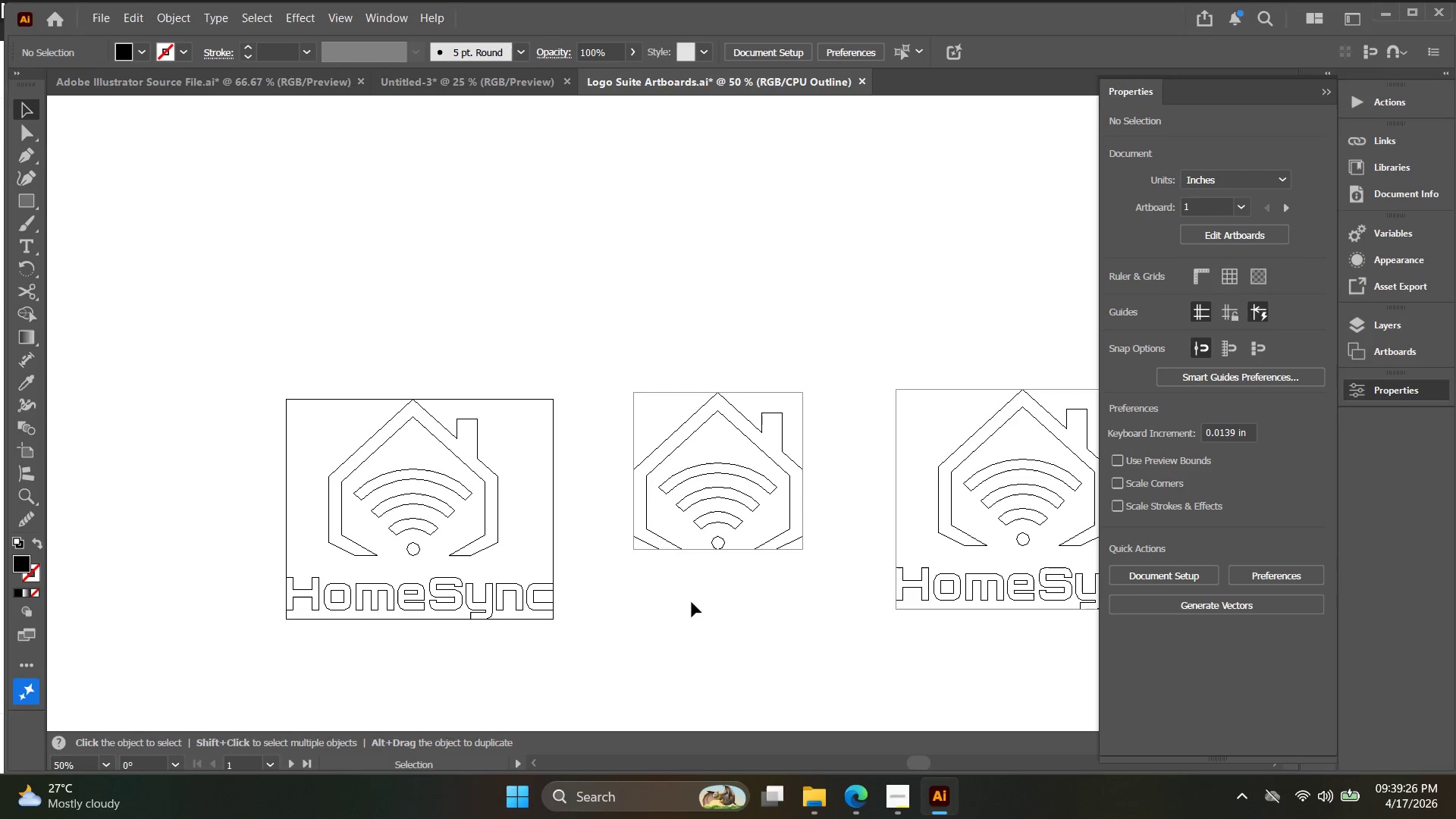 
scroll: coordinate [713, 508], scroll_direction: down, amount: 3.0
 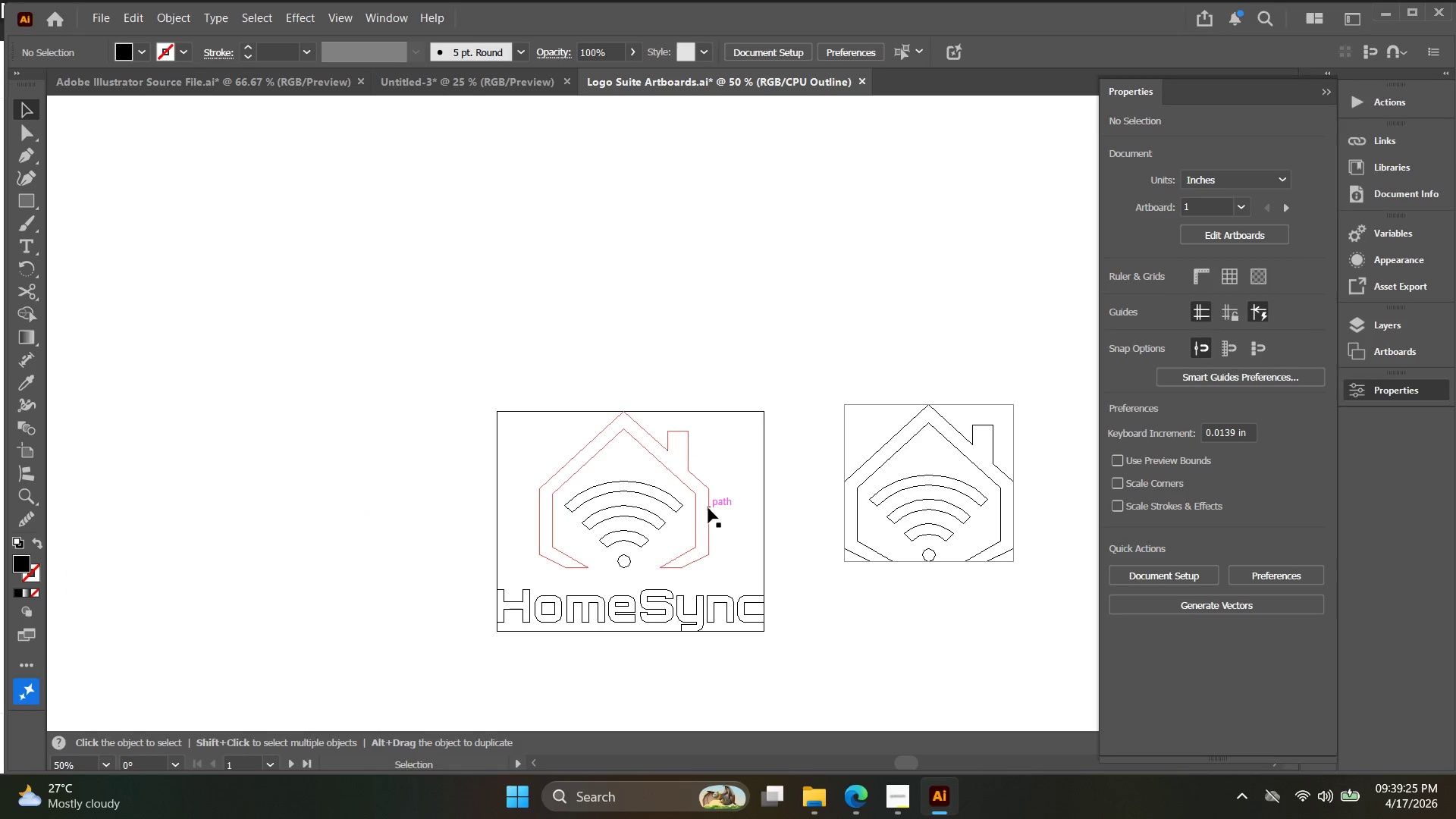 
left_click_drag(start_coordinate=[692, 599], to_coordinate=[632, 385])
 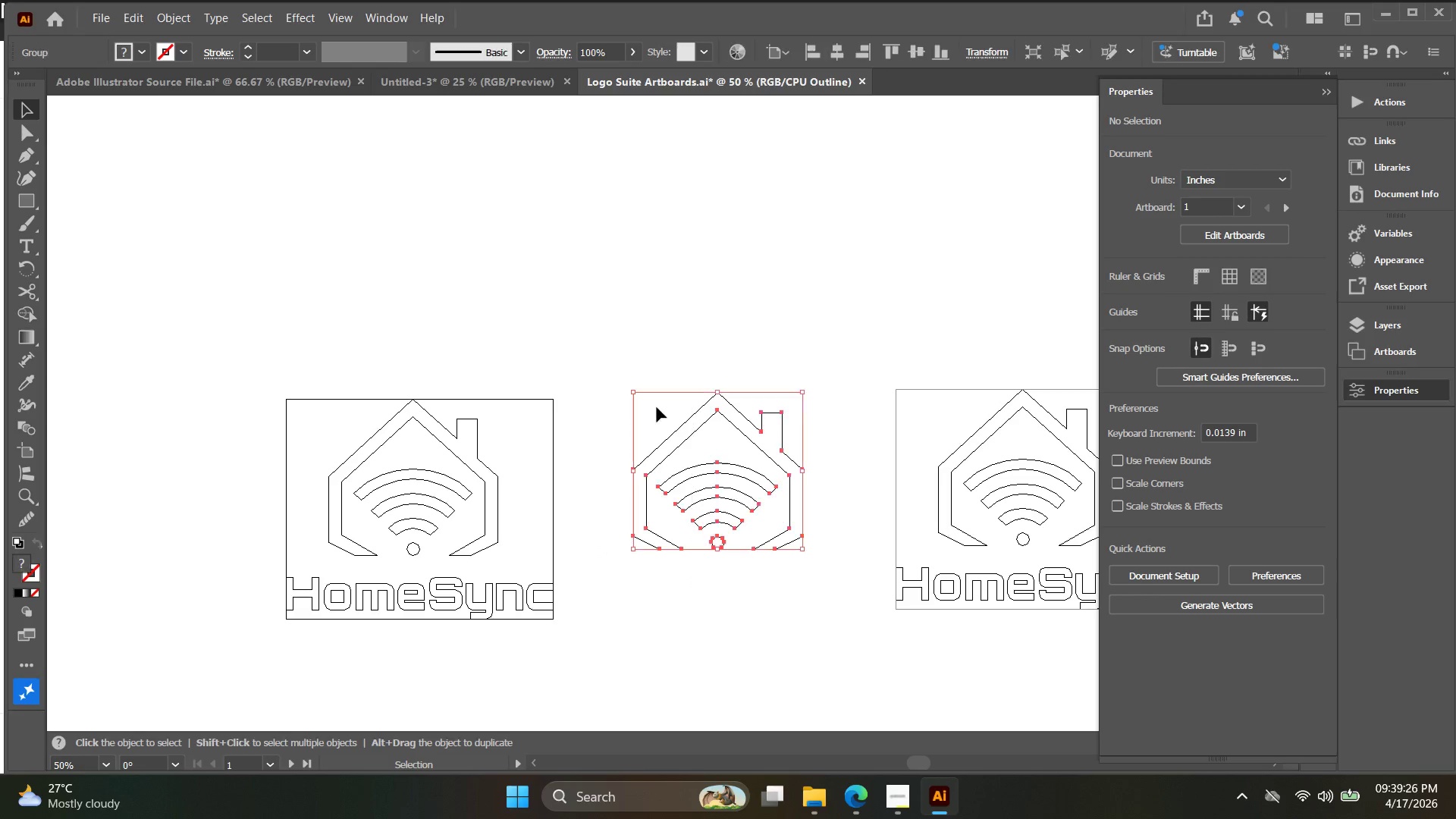 
hold_key(key=Space, duration=0.33)
 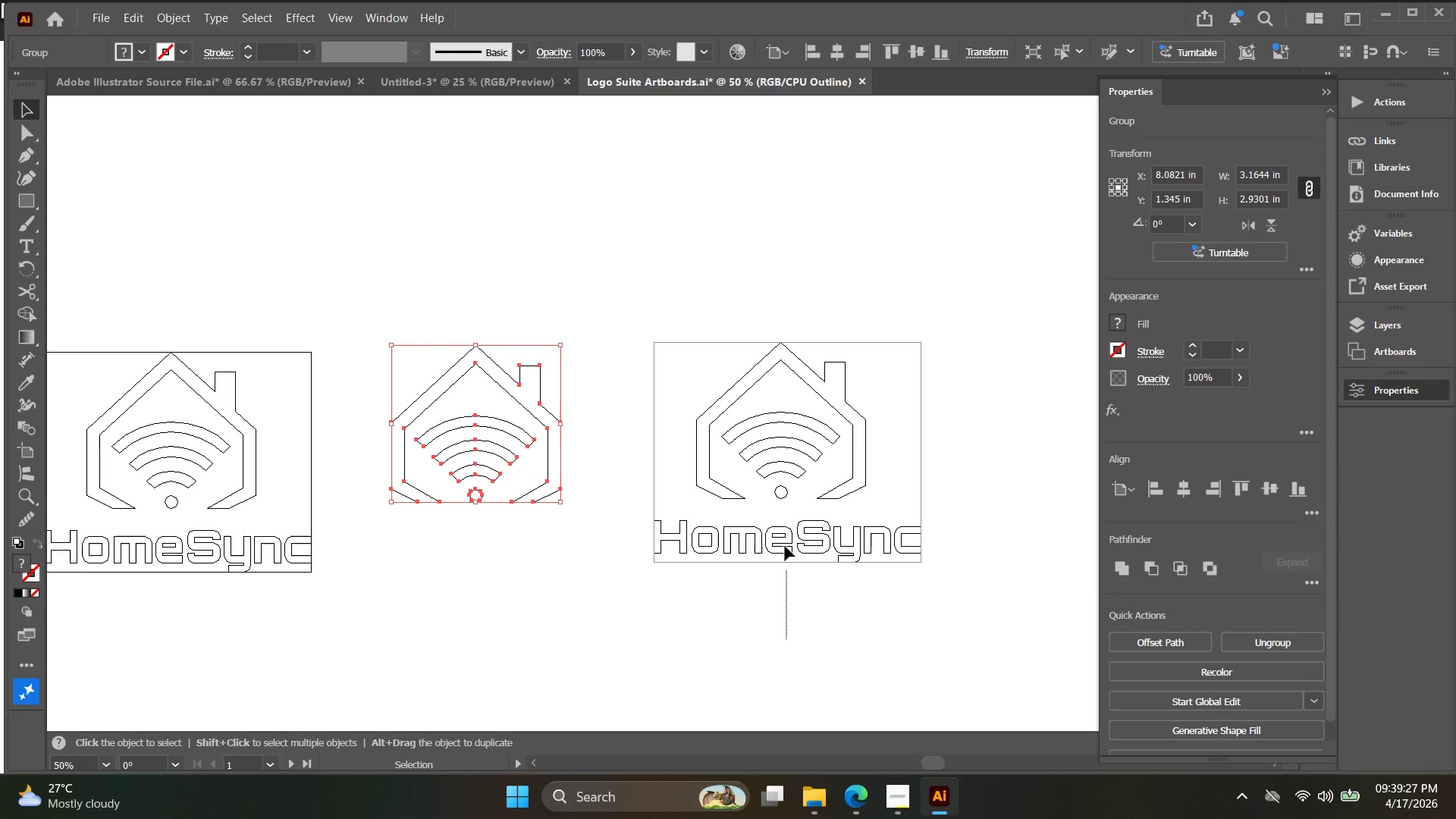 
left_click_drag(start_coordinate=[758, 530], to_coordinate=[516, 483])
 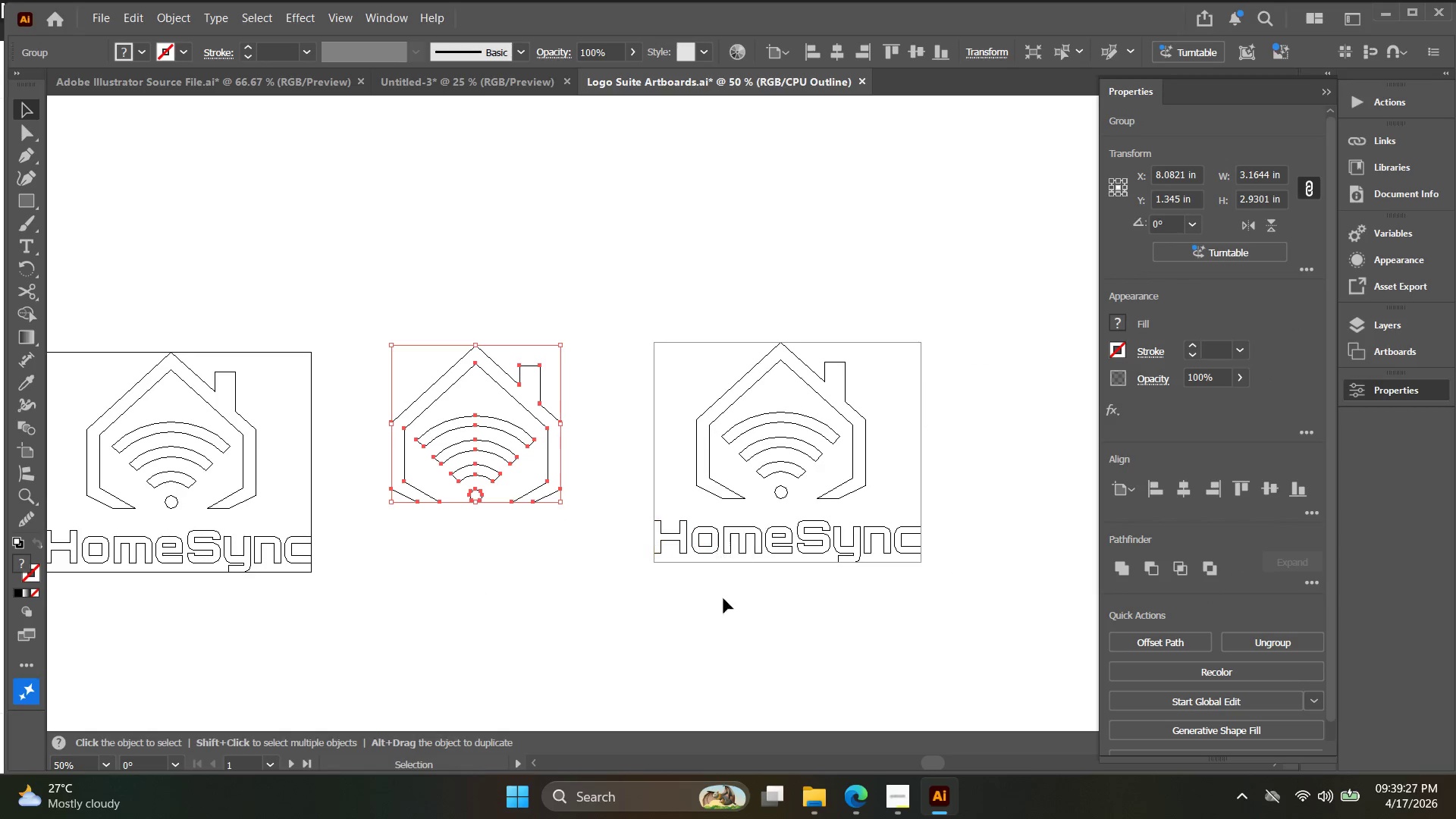 
left_click_drag(start_coordinate=[787, 639], to_coordinate=[745, 388])
 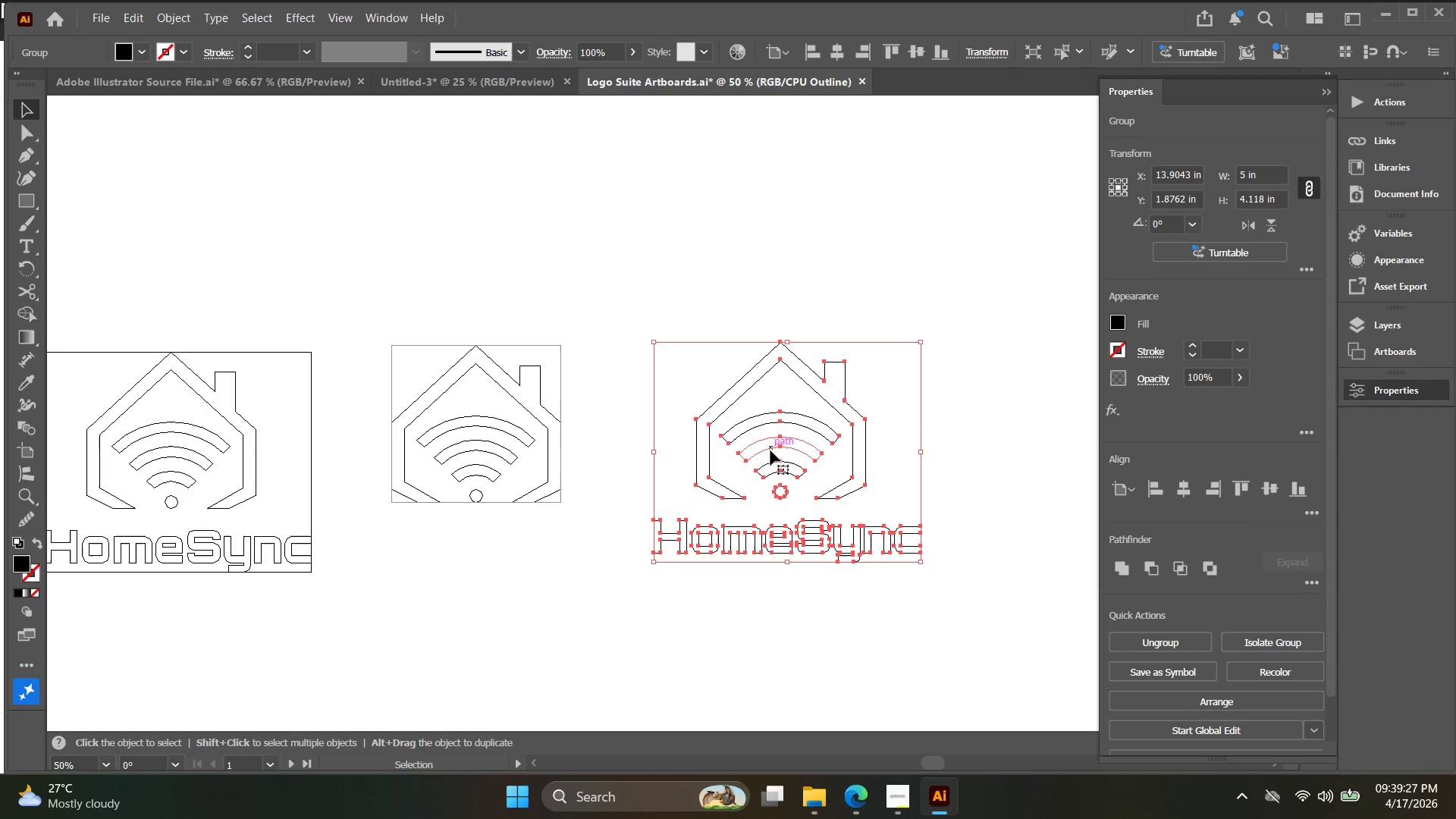 
key(Alt+AltLeft)
 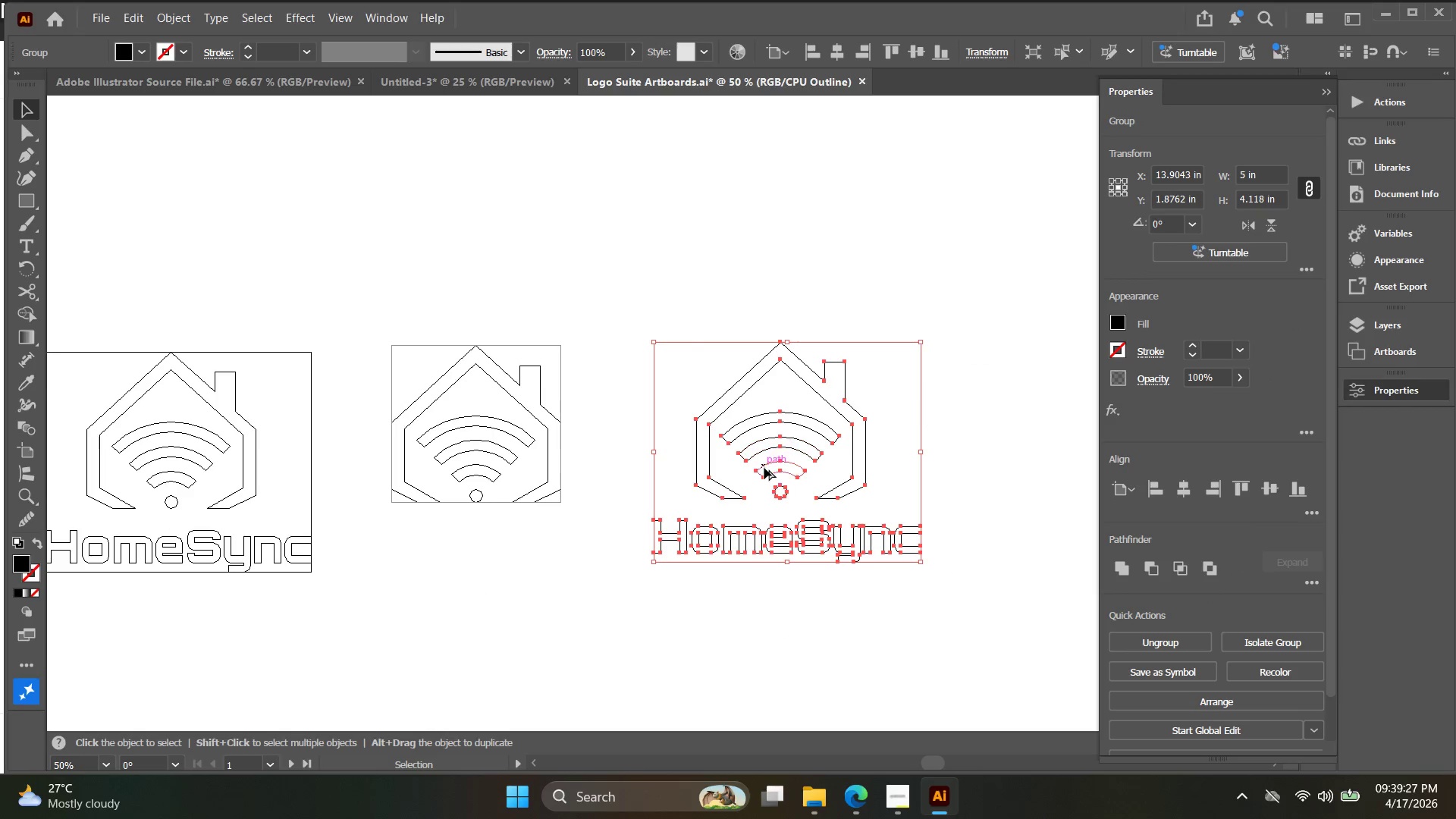 
hold_key(key=Space, duration=0.36)
 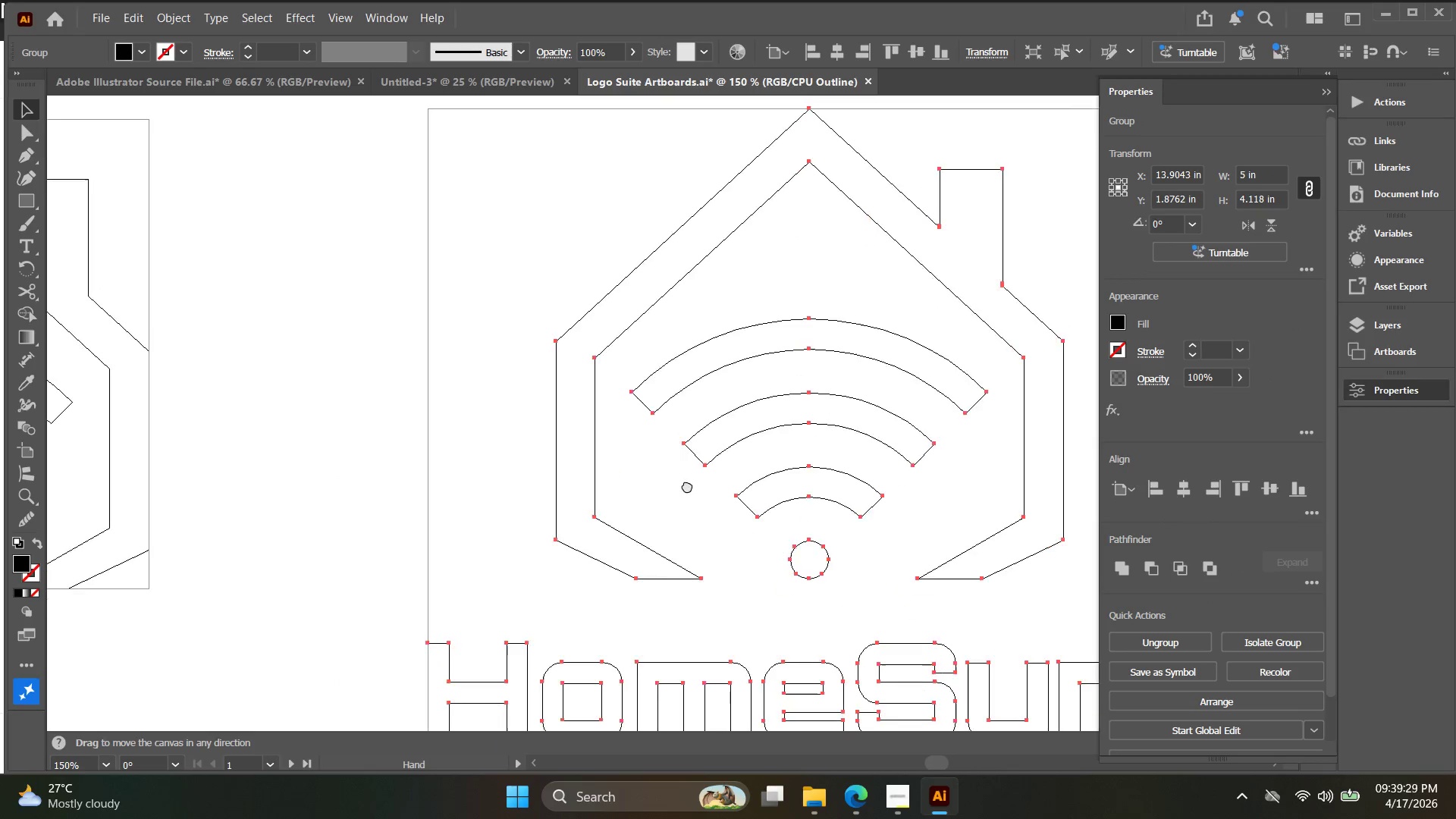 
left_click_drag(start_coordinate=[758, 470], to_coordinate=[665, 519])